 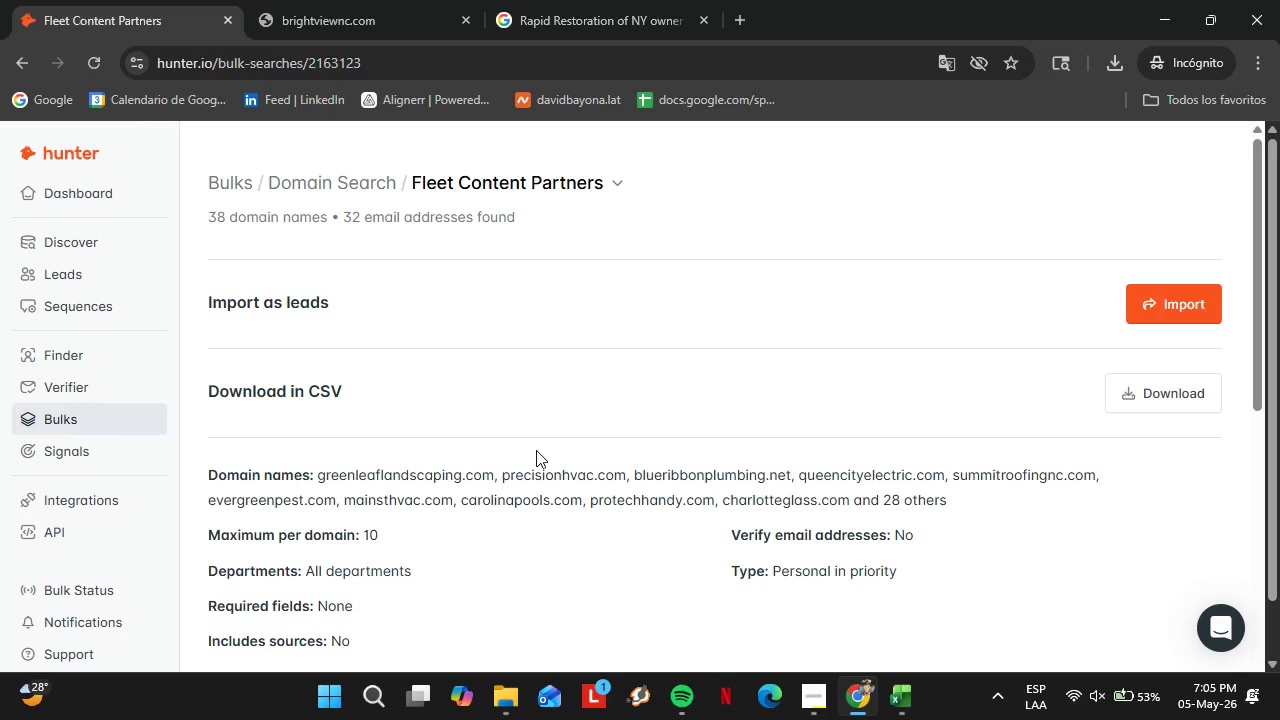 
scroll: coordinate [1053, 333], scroll_direction: none, amount: 0.0
 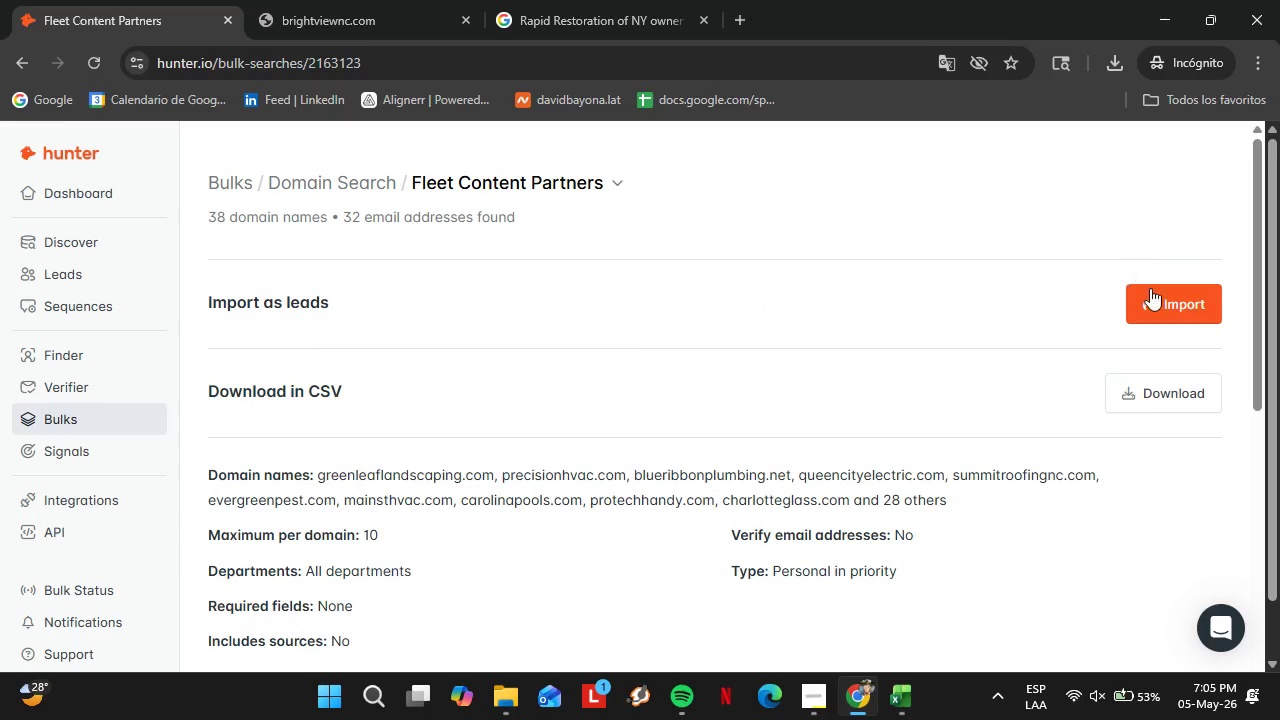 
left_click([1152, 290])
 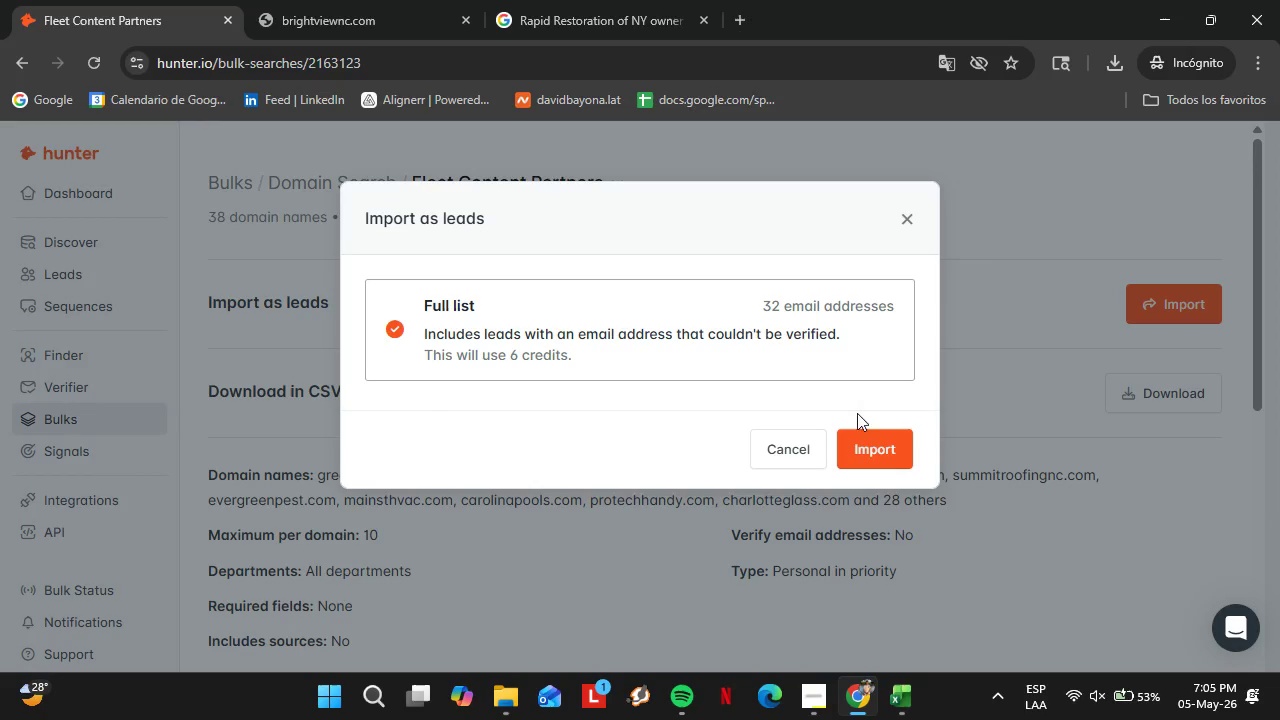 
left_click([866, 440])
 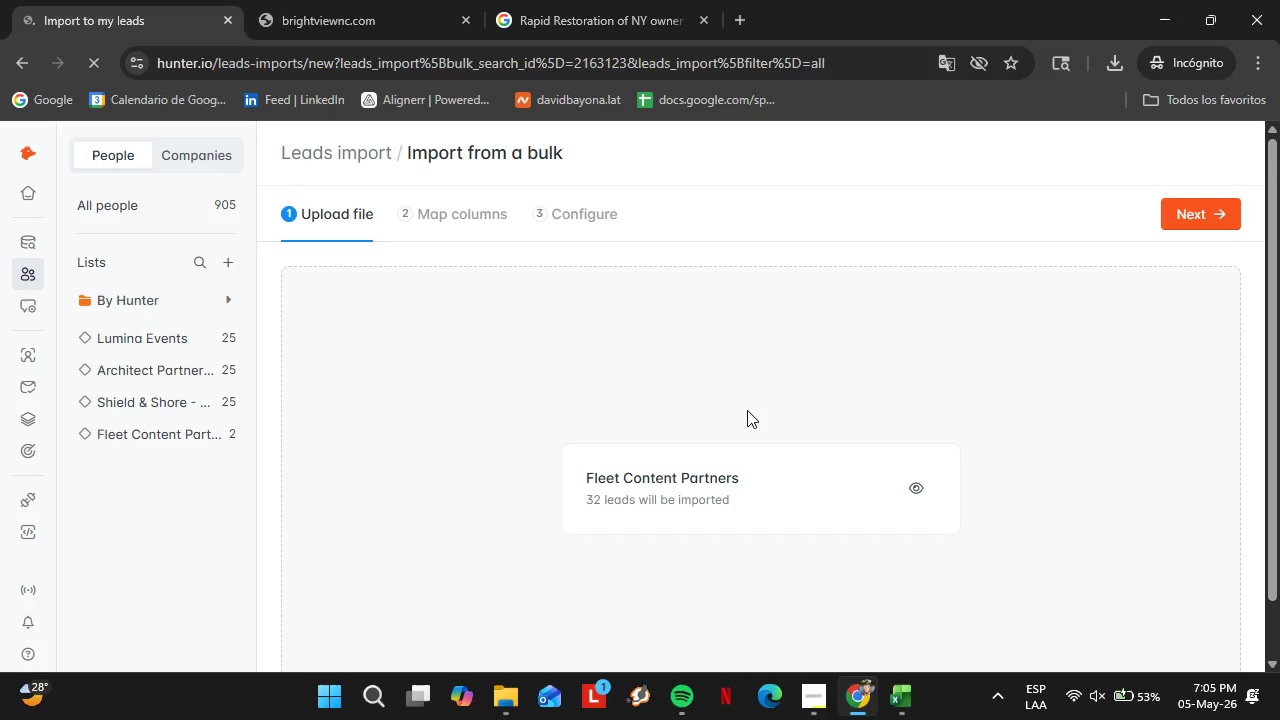 
wait(7.19)
 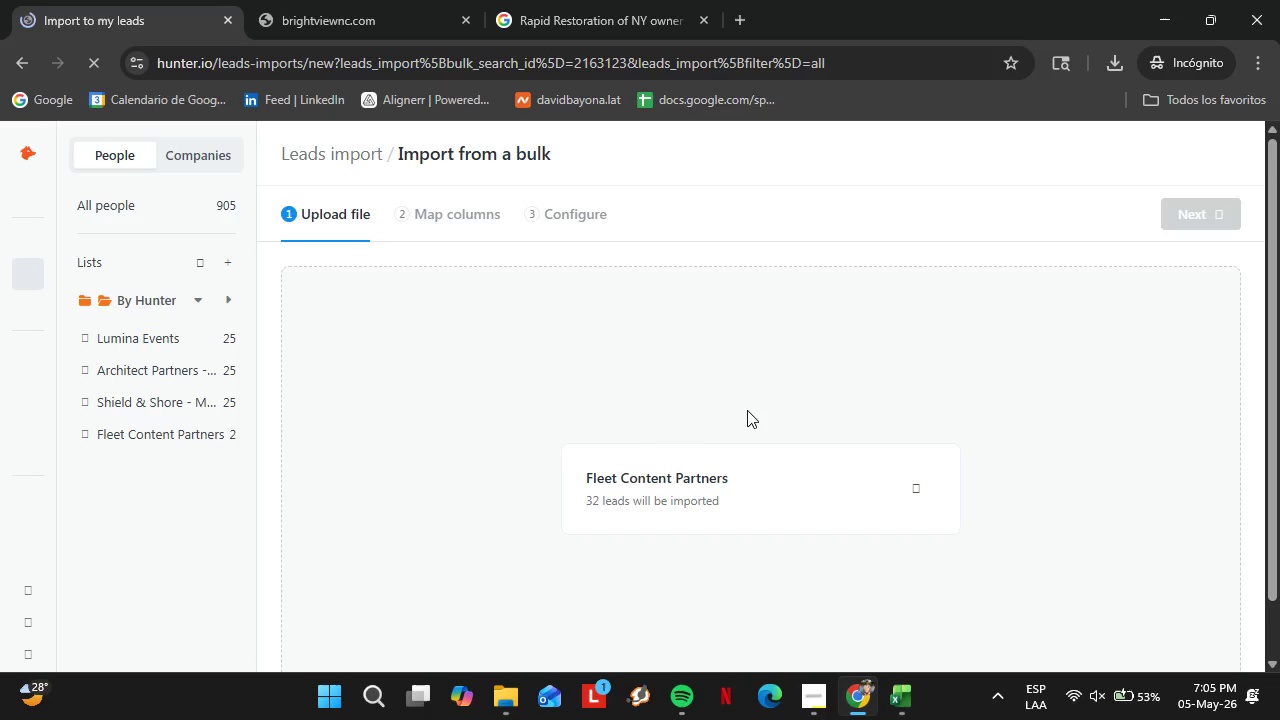 
left_click([918, 480])
 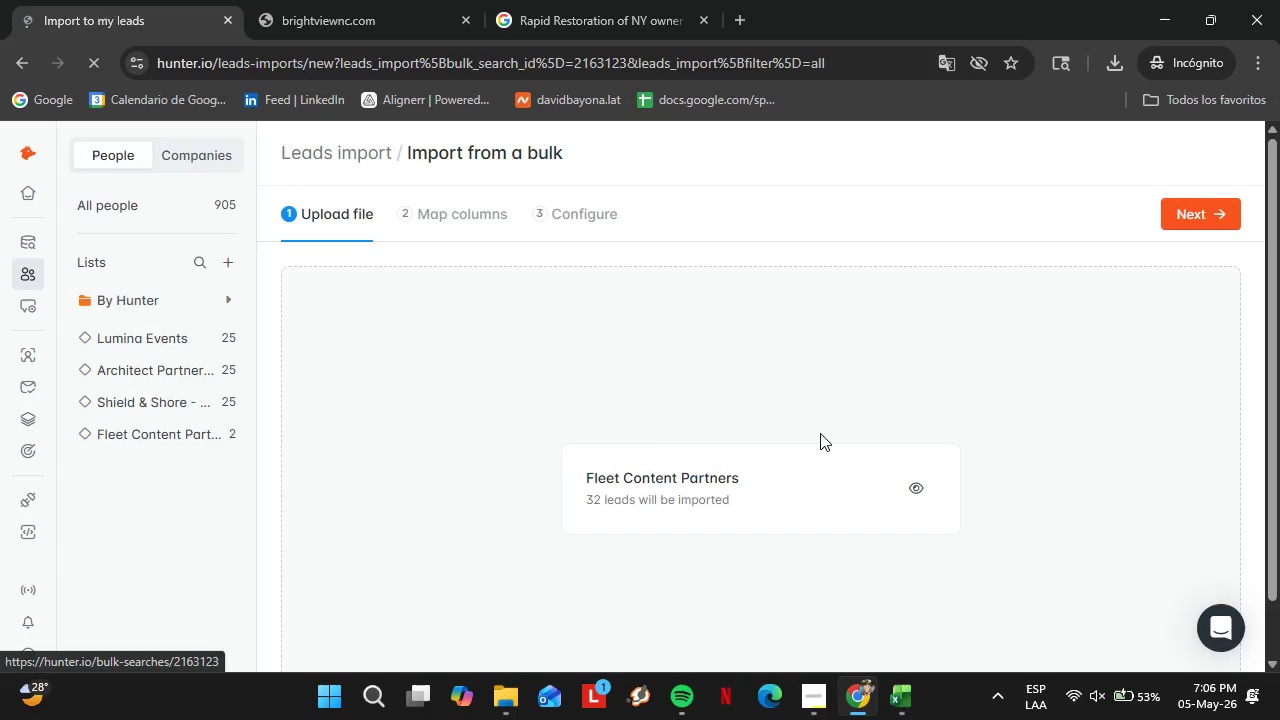 
scroll: coordinate [948, 403], scroll_direction: up, amount: 1.0
 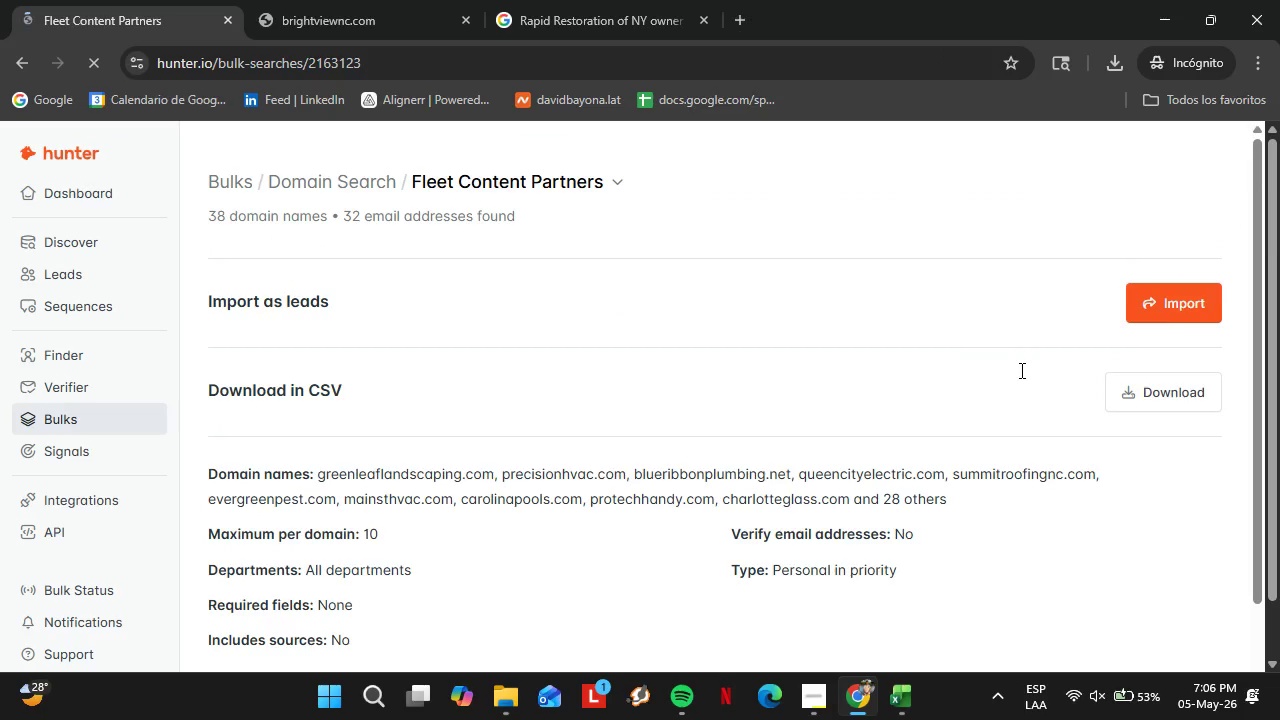 
left_click([1158, 306])
 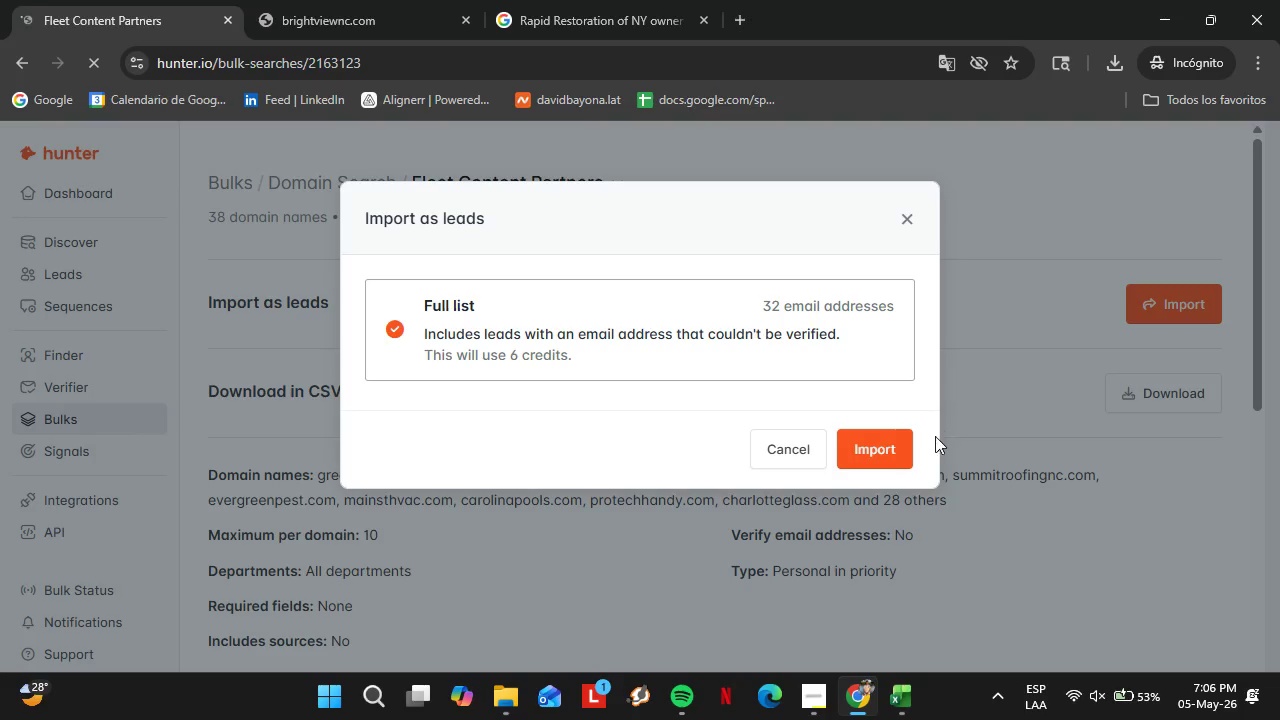 
left_click([901, 449])
 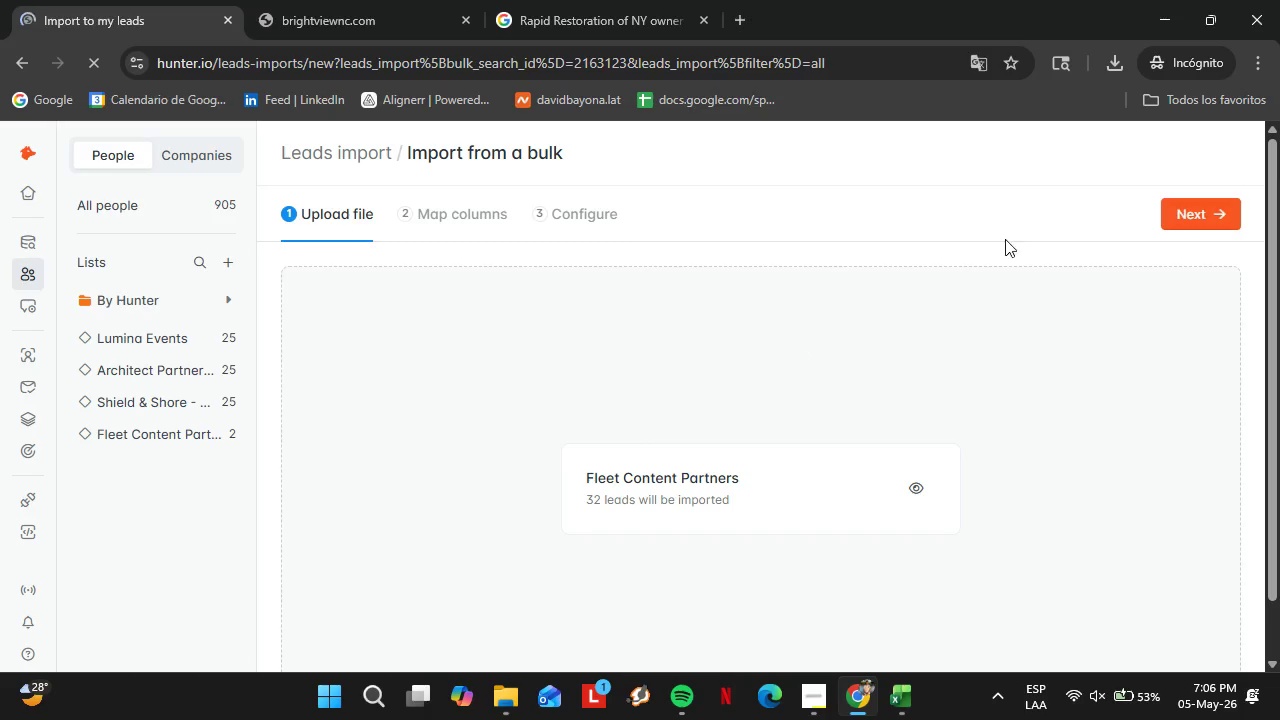 
left_click([1192, 212])
 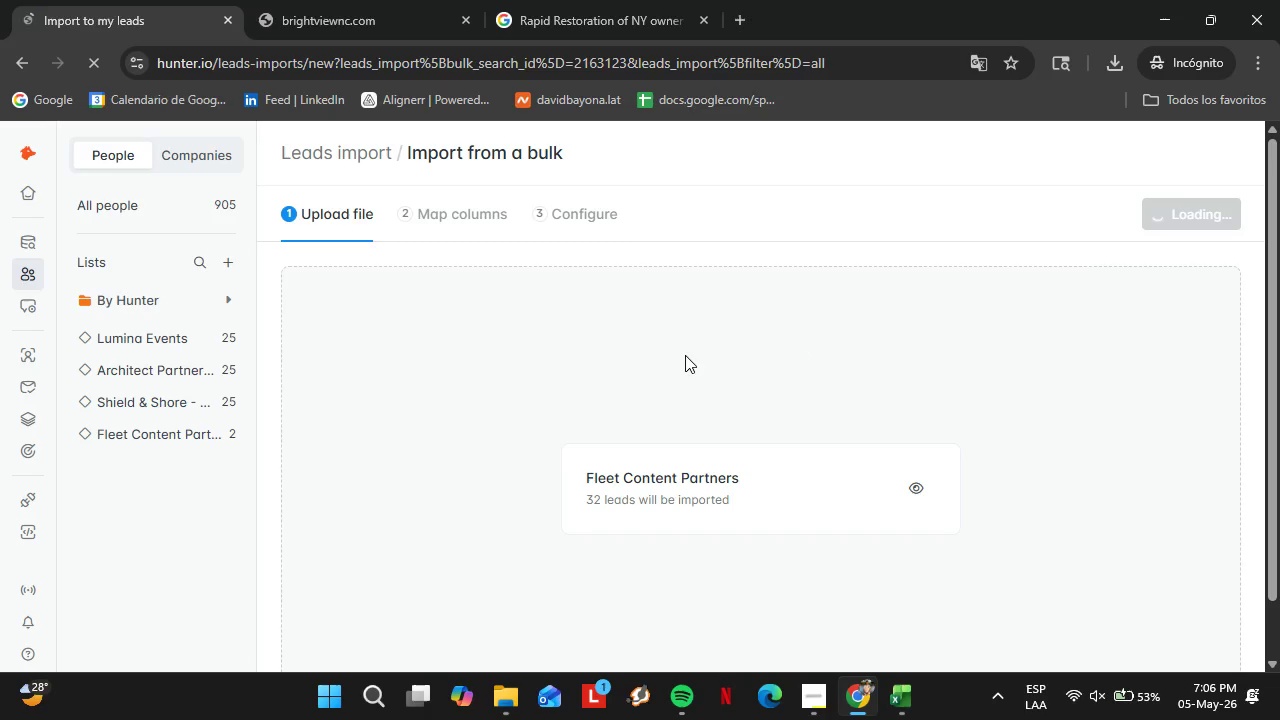 
mouse_move([466, 412])
 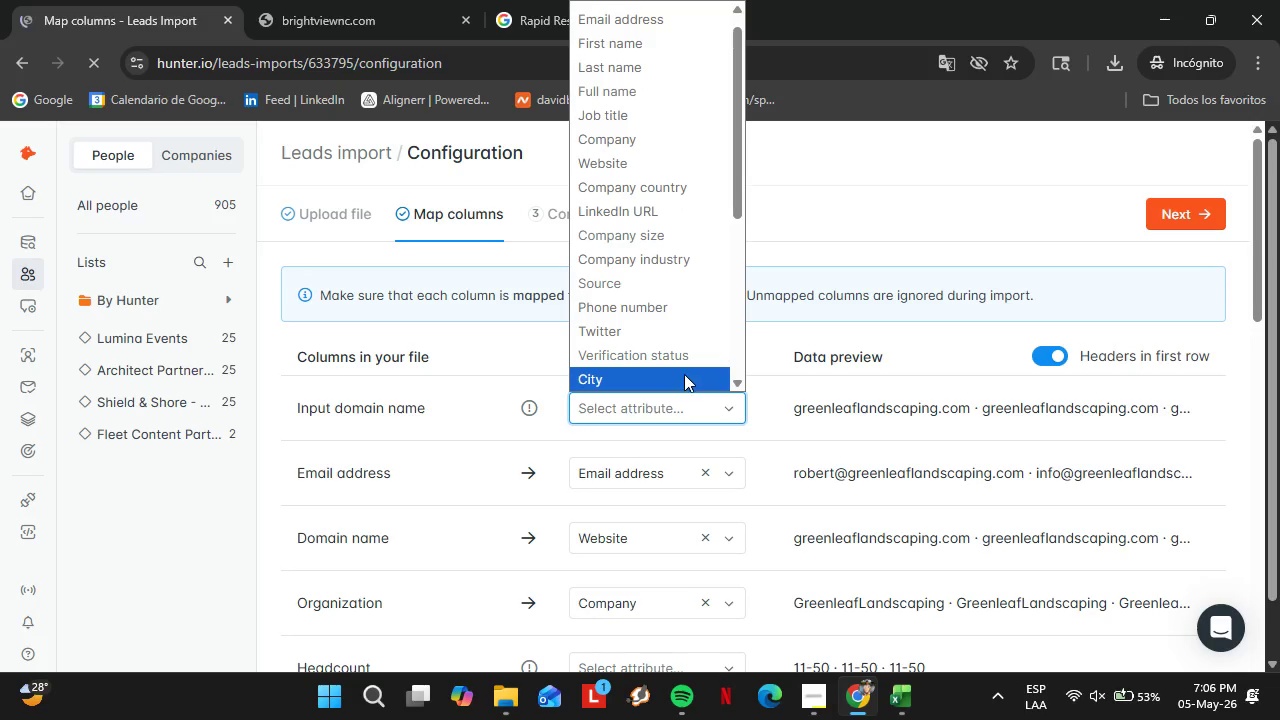 
wait(8.33)
 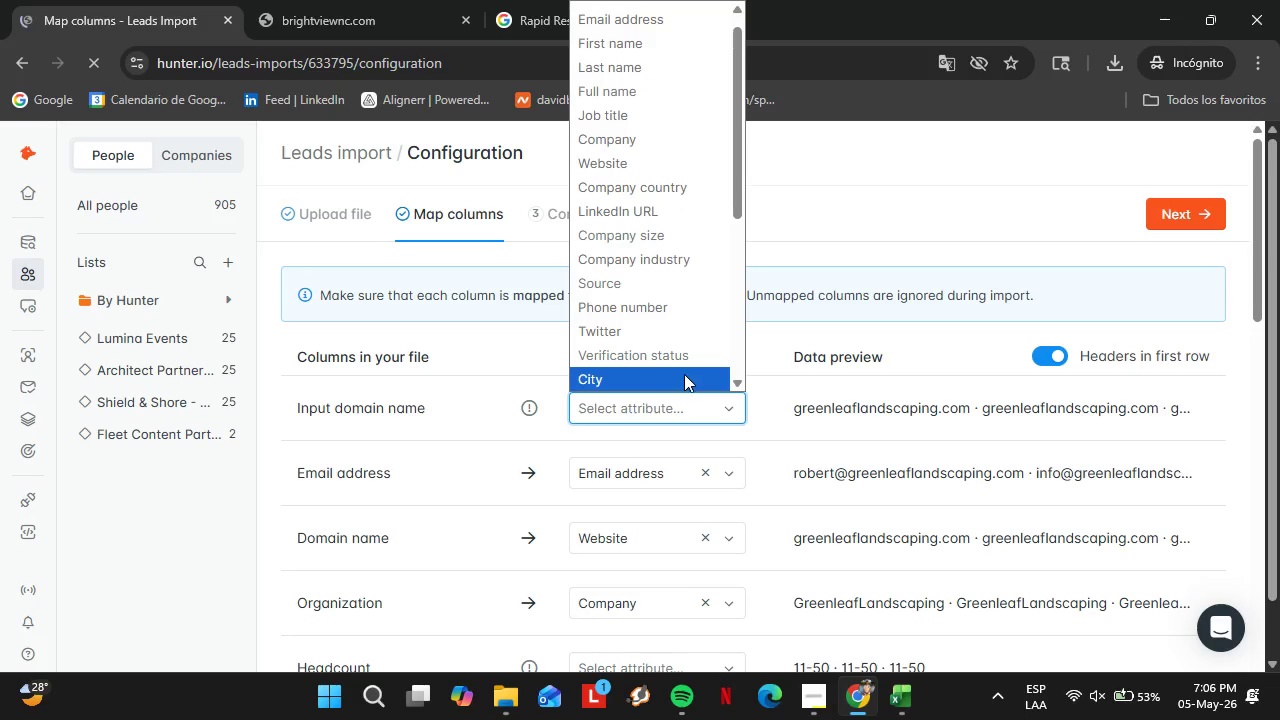 
left_click([608, 160])
 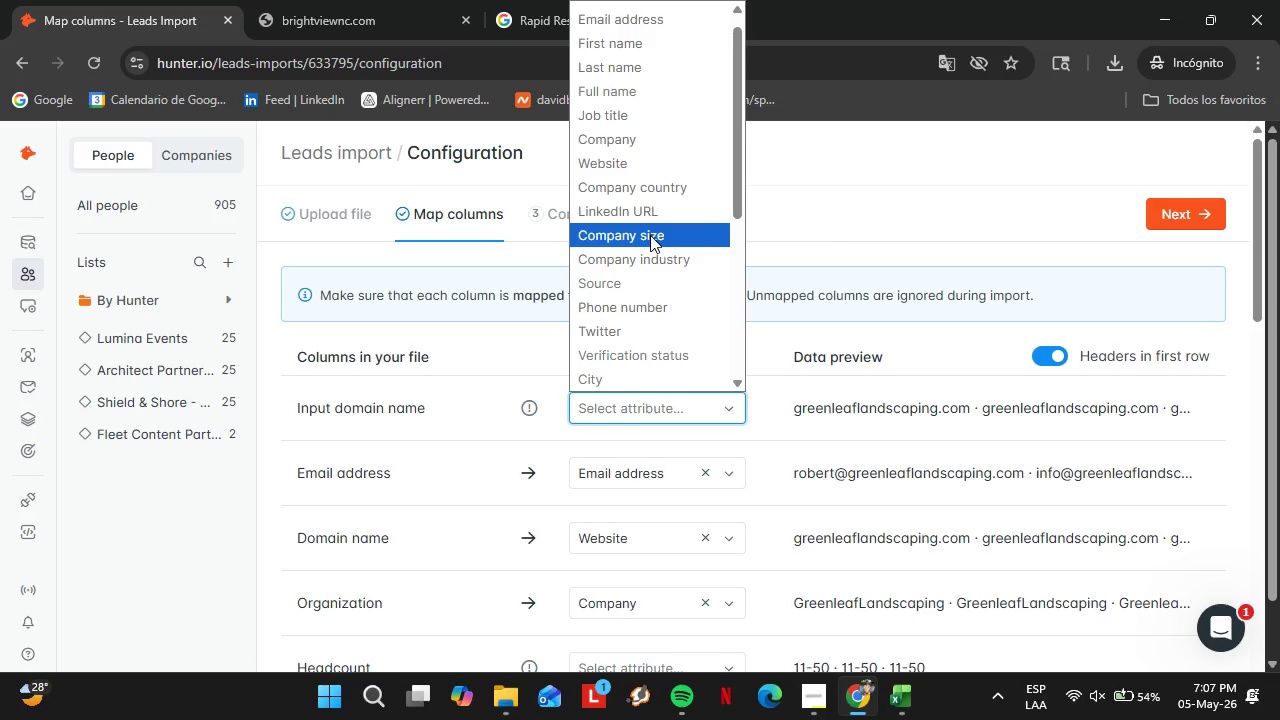 
wait(52.97)
 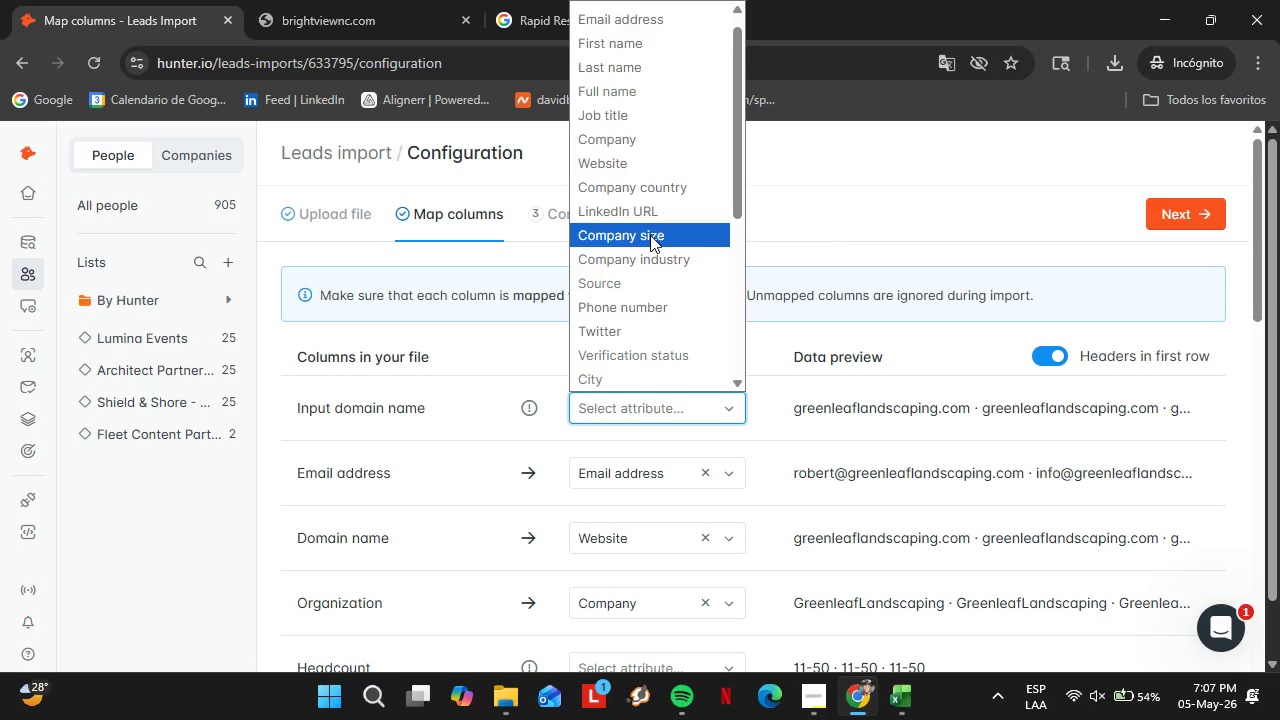 
double_click([621, 167])
 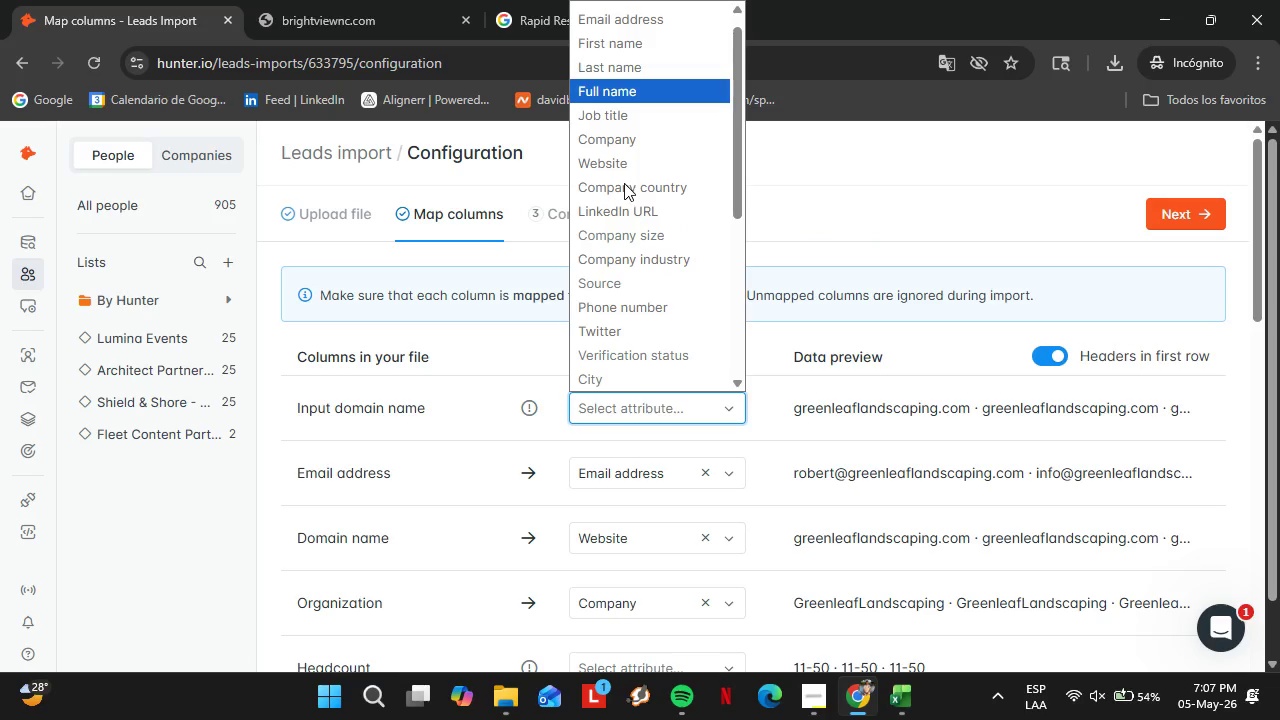 
wait(5.95)
 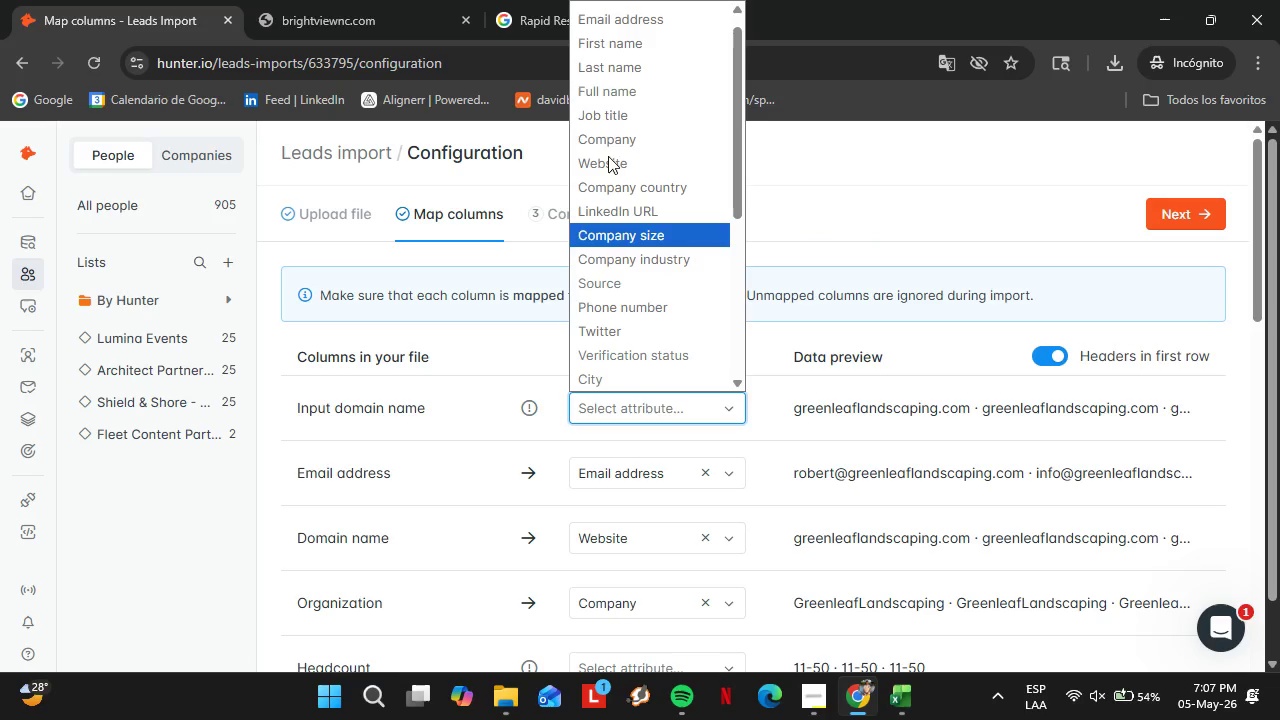 
left_click([597, 161])
 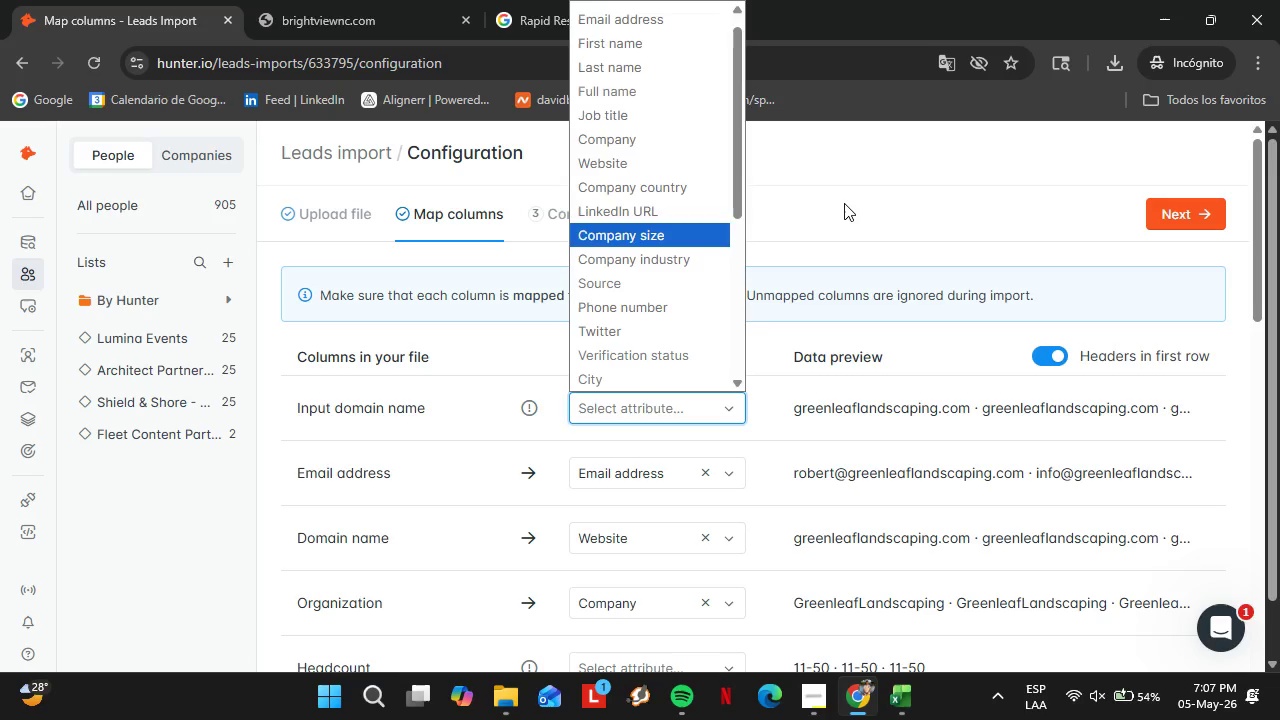 
triple_click([844, 203])
 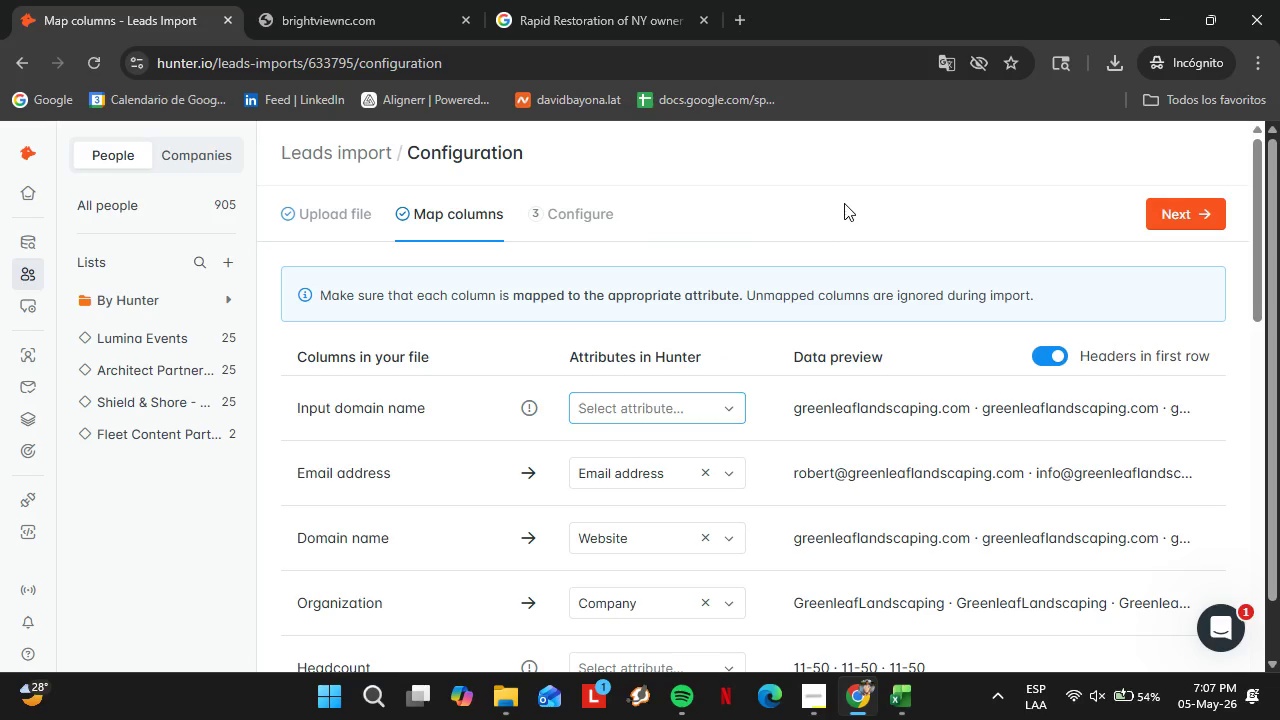 
triple_click([844, 203])
 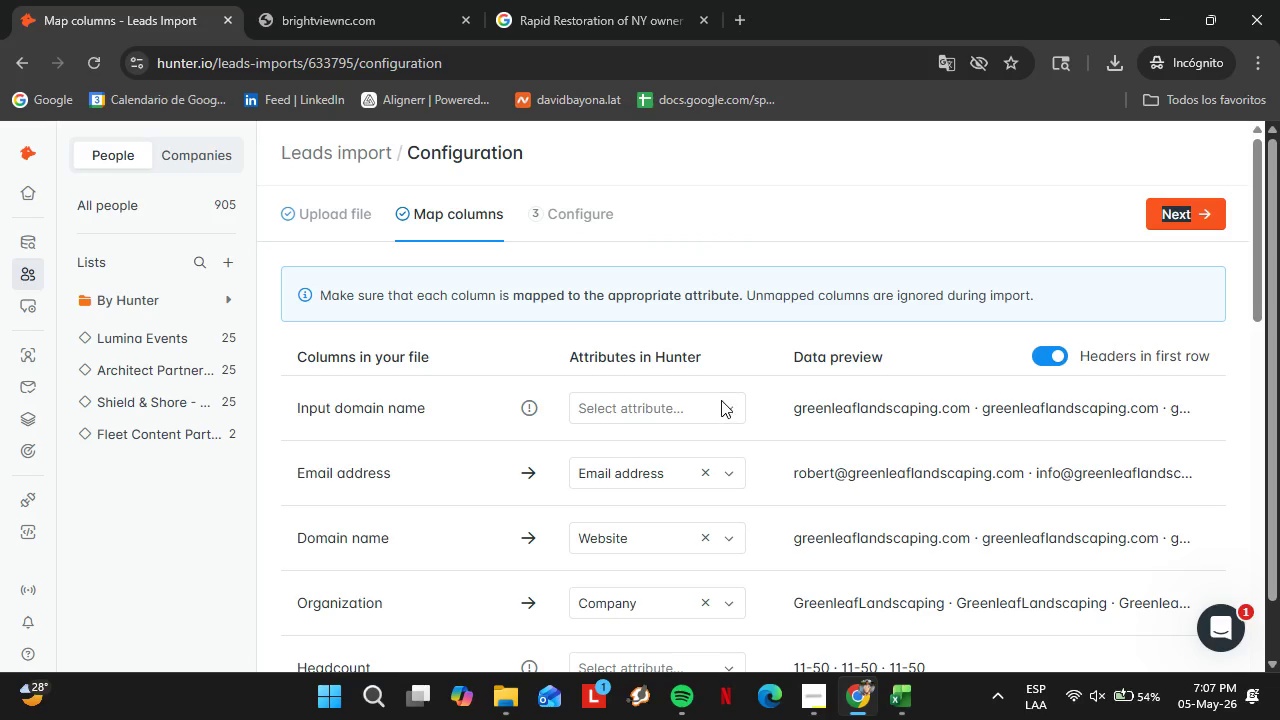 
left_click([721, 403])
 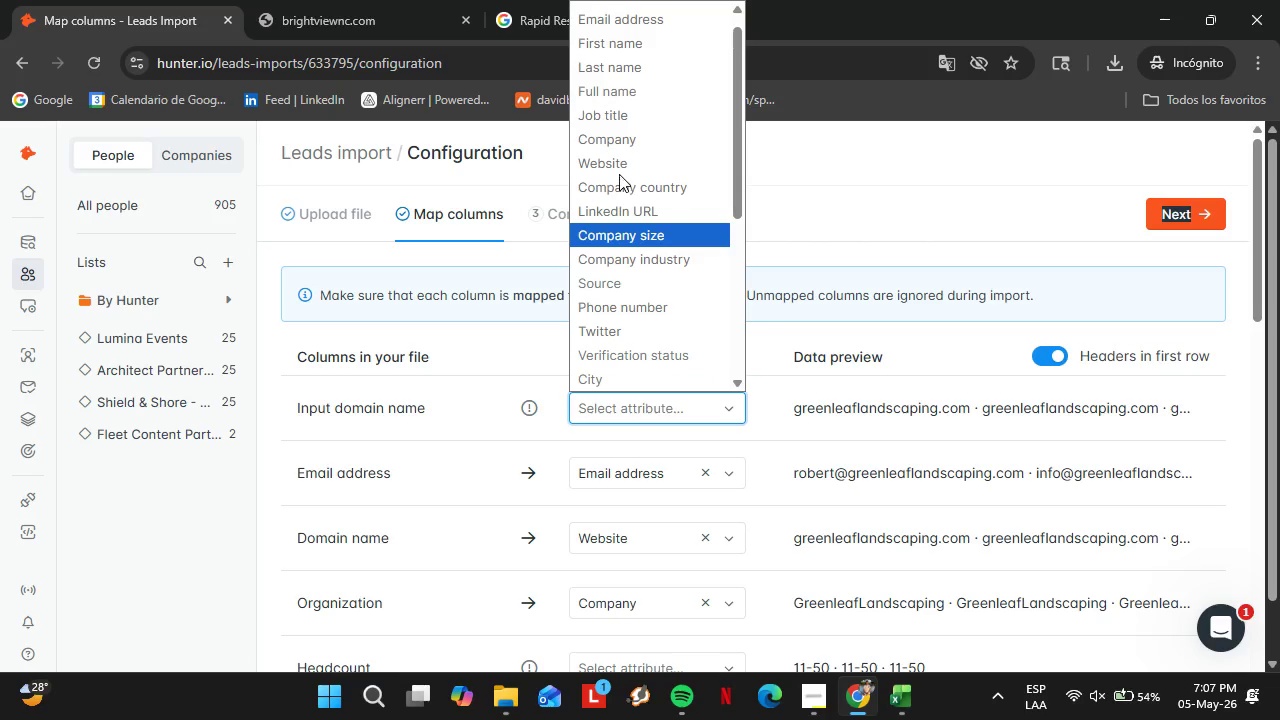 
left_click([617, 173])
 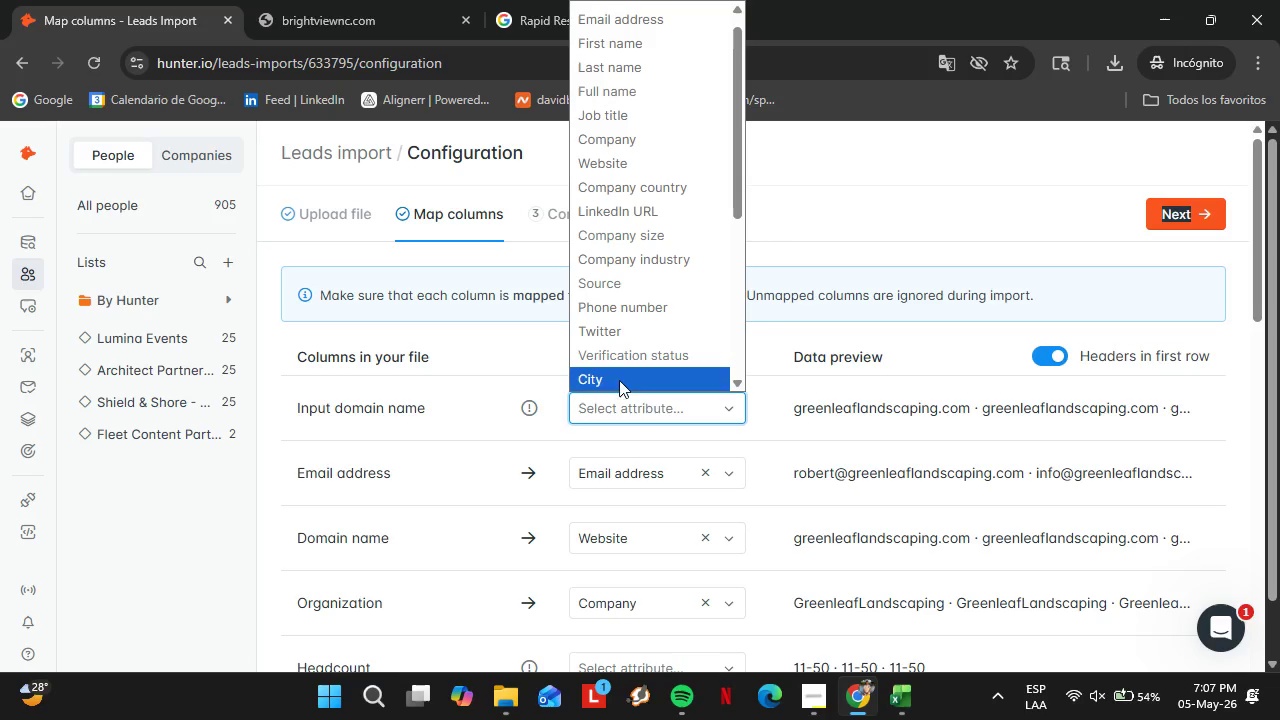 
scroll: coordinate [618, 309], scroll_direction: down, amount: 3.0
 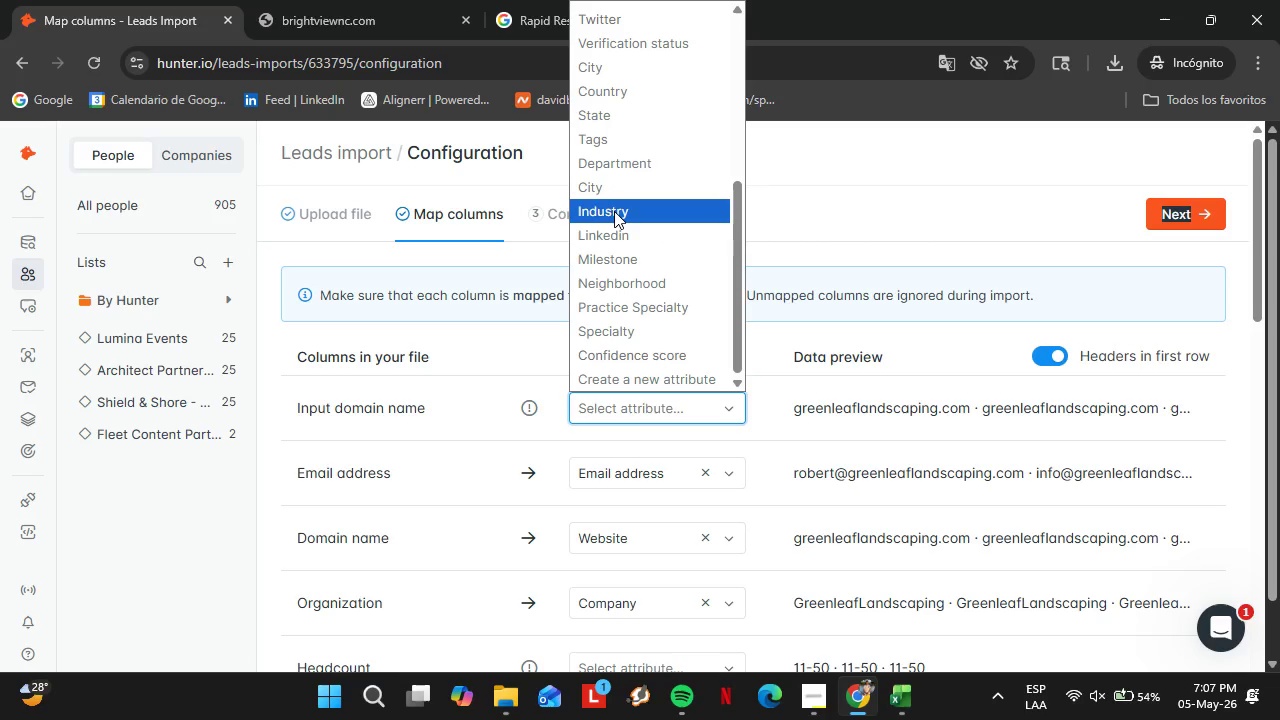 
scroll: coordinate [618, 199], scroll_direction: up, amount: 7.0
 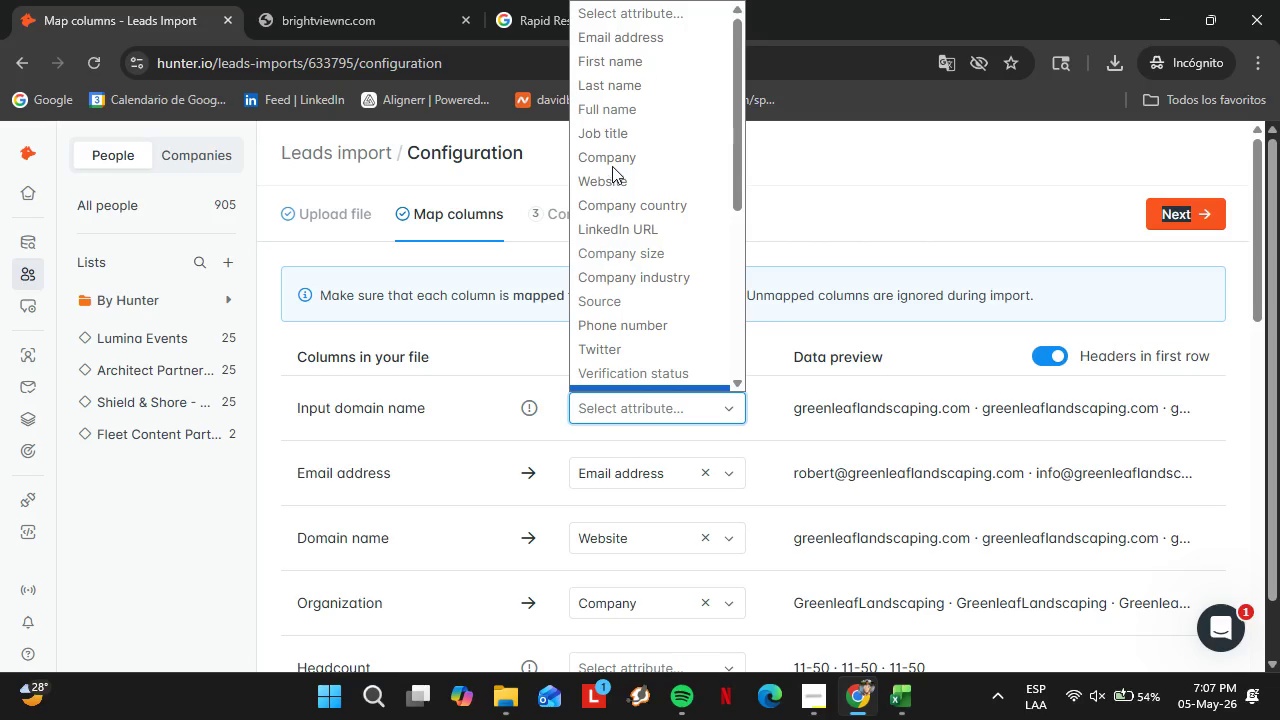 
left_click([612, 166])
 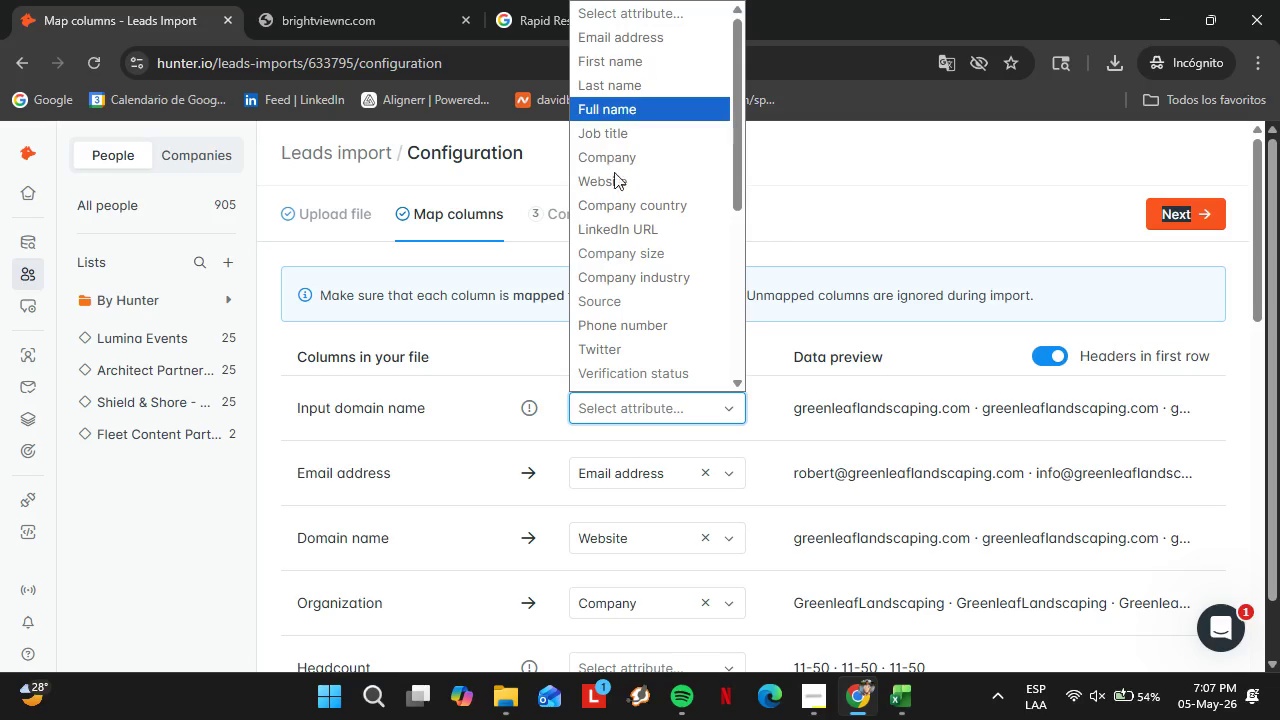 
left_click([604, 186])
 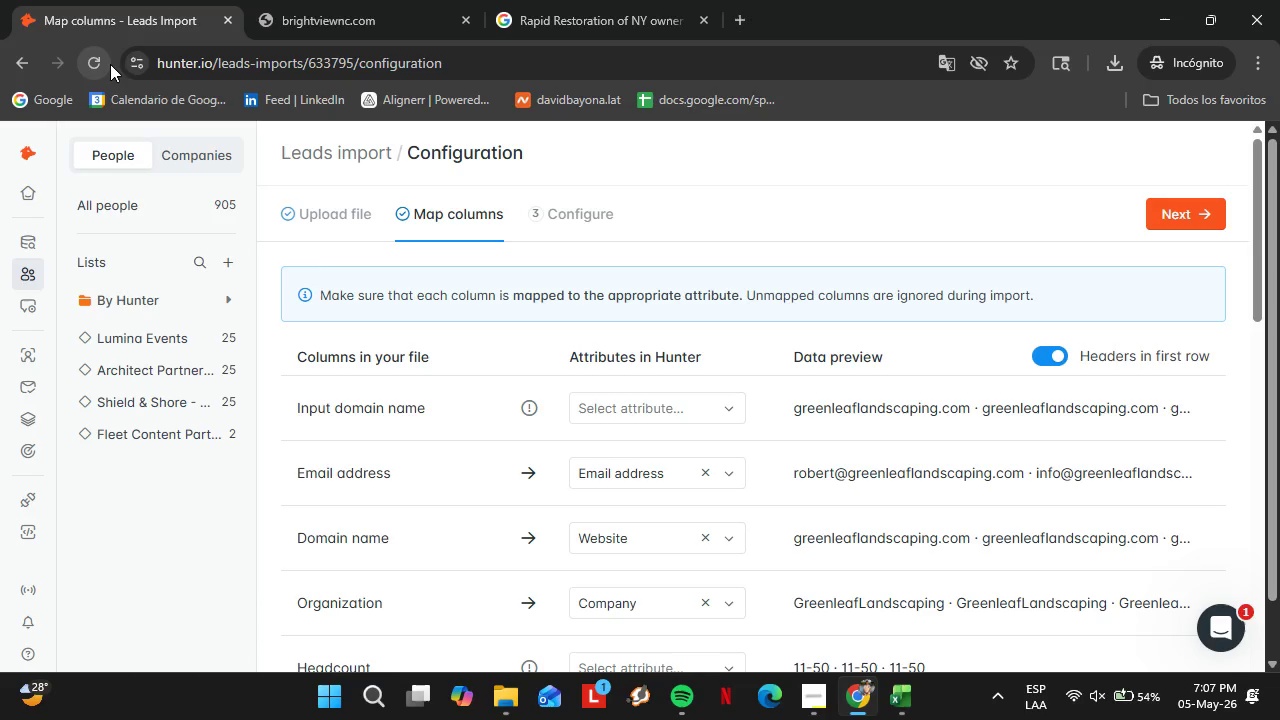 
left_click([91, 61])
 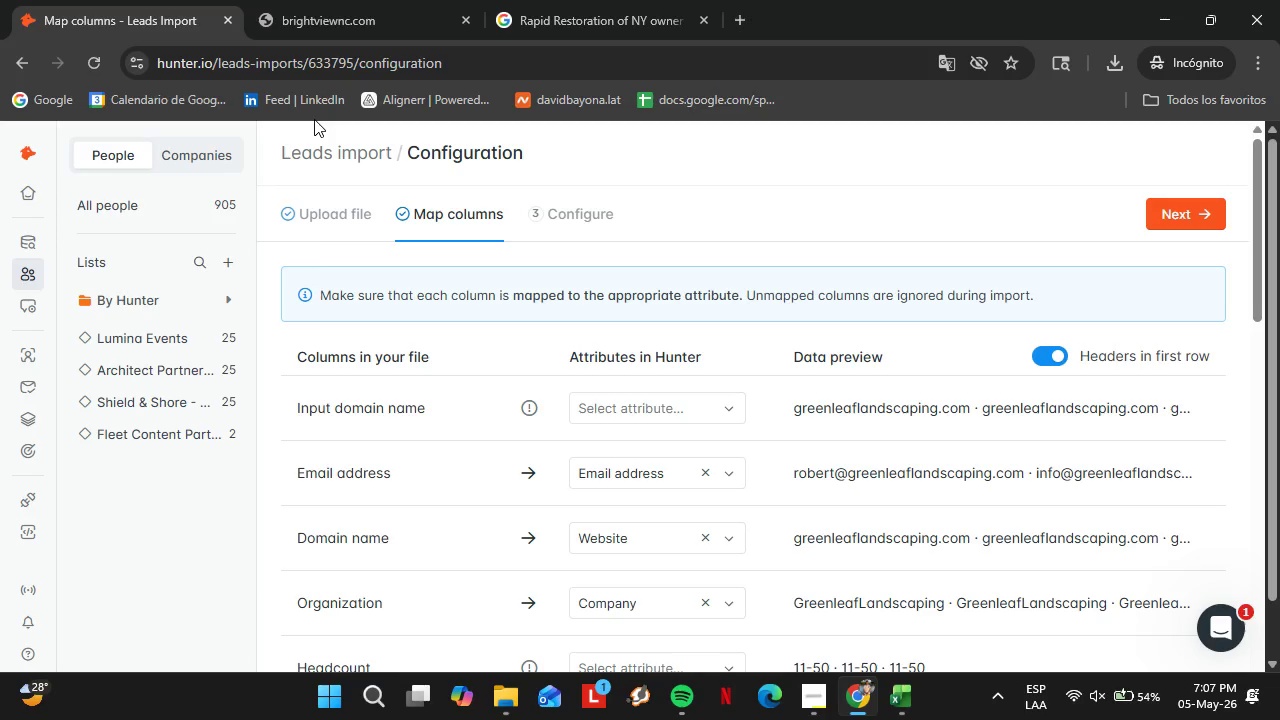 
wait(16.3)
 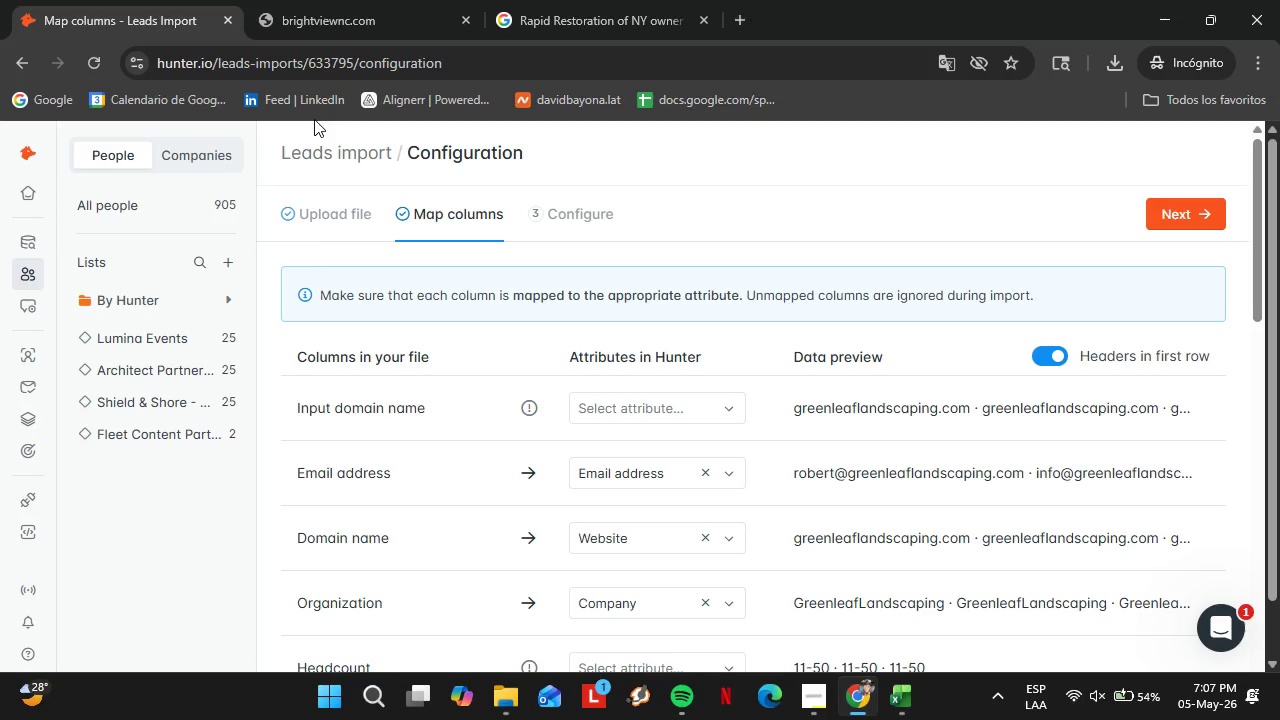 
left_click([725, 416])
 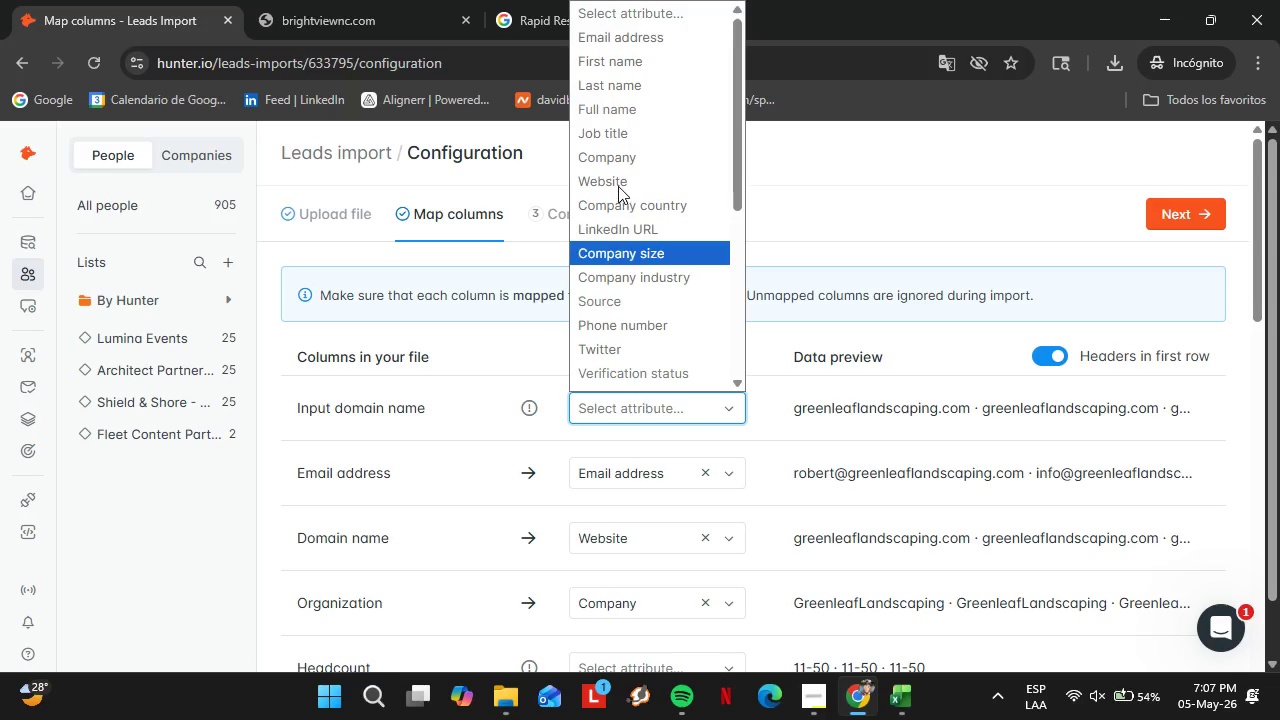 
double_click([618, 186])
 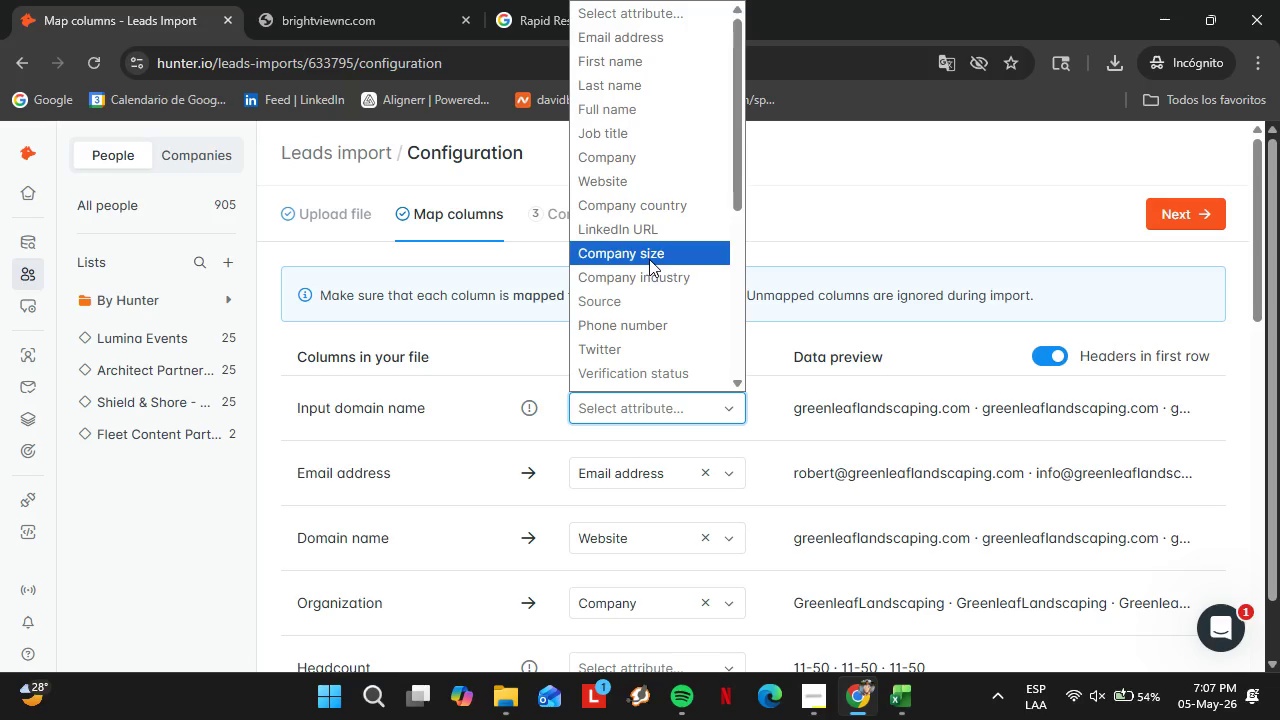 
left_click([647, 259])
 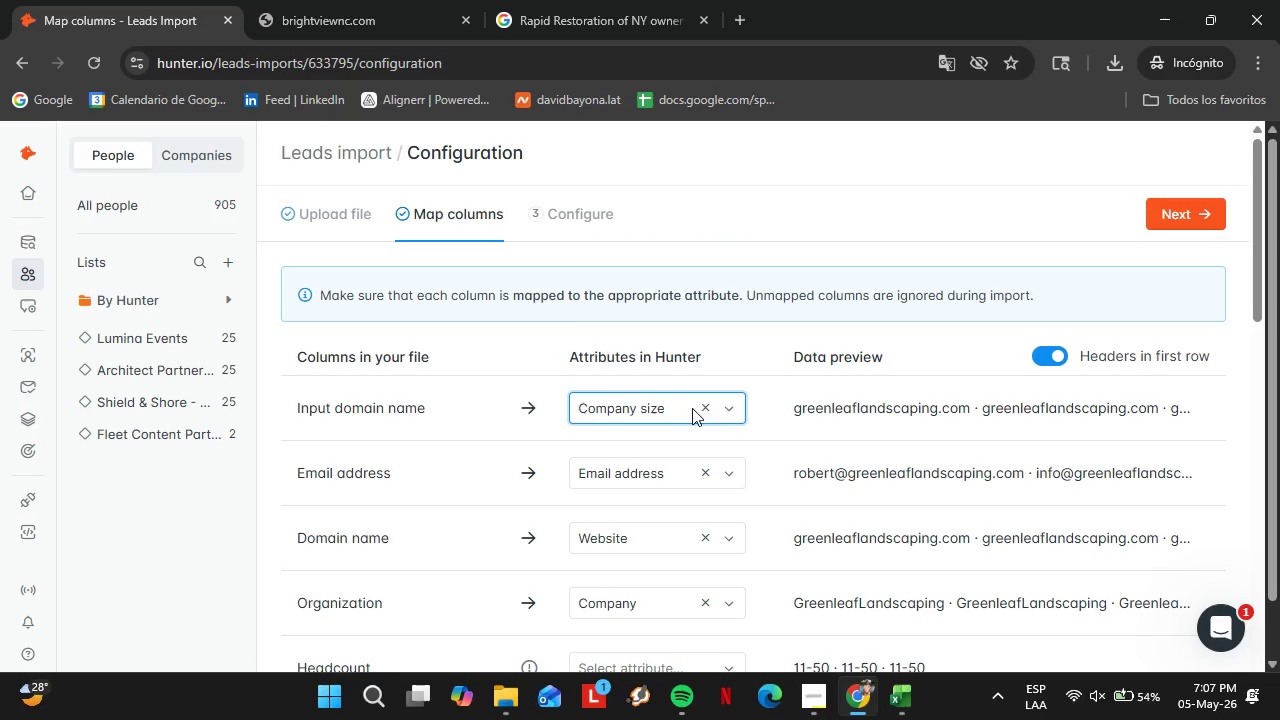 
left_click([700, 408])
 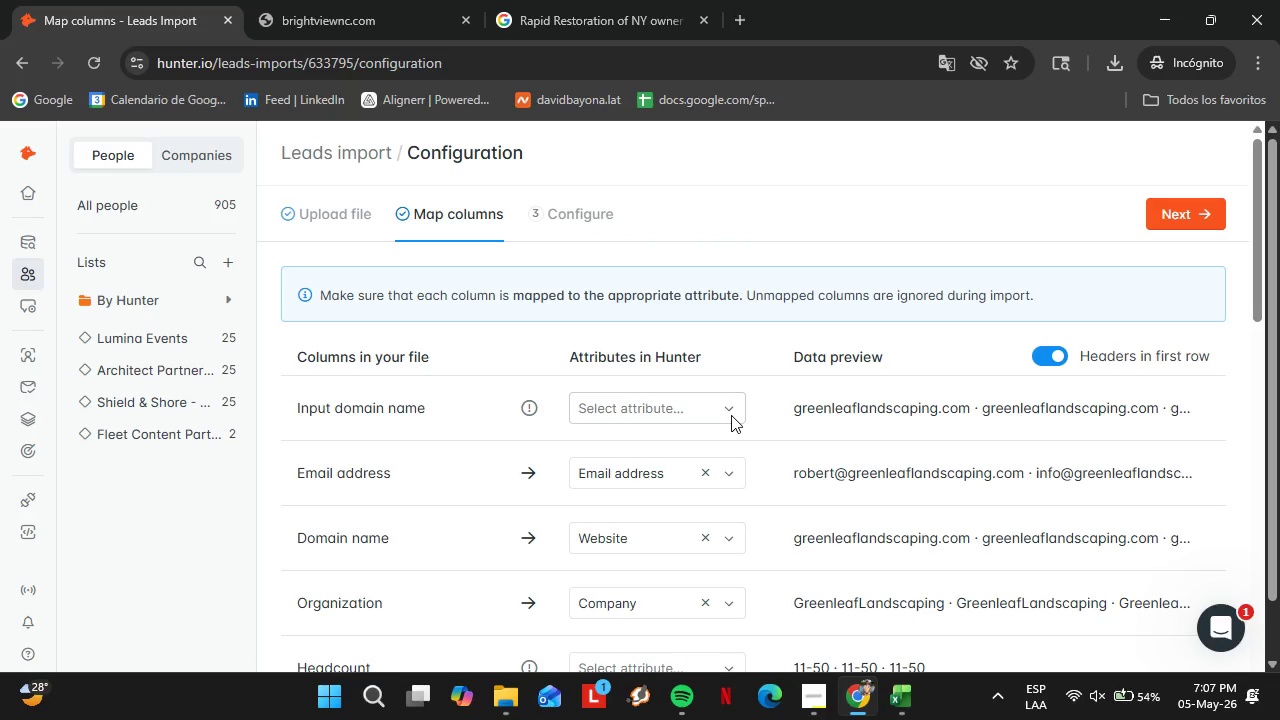 
left_click([731, 412])
 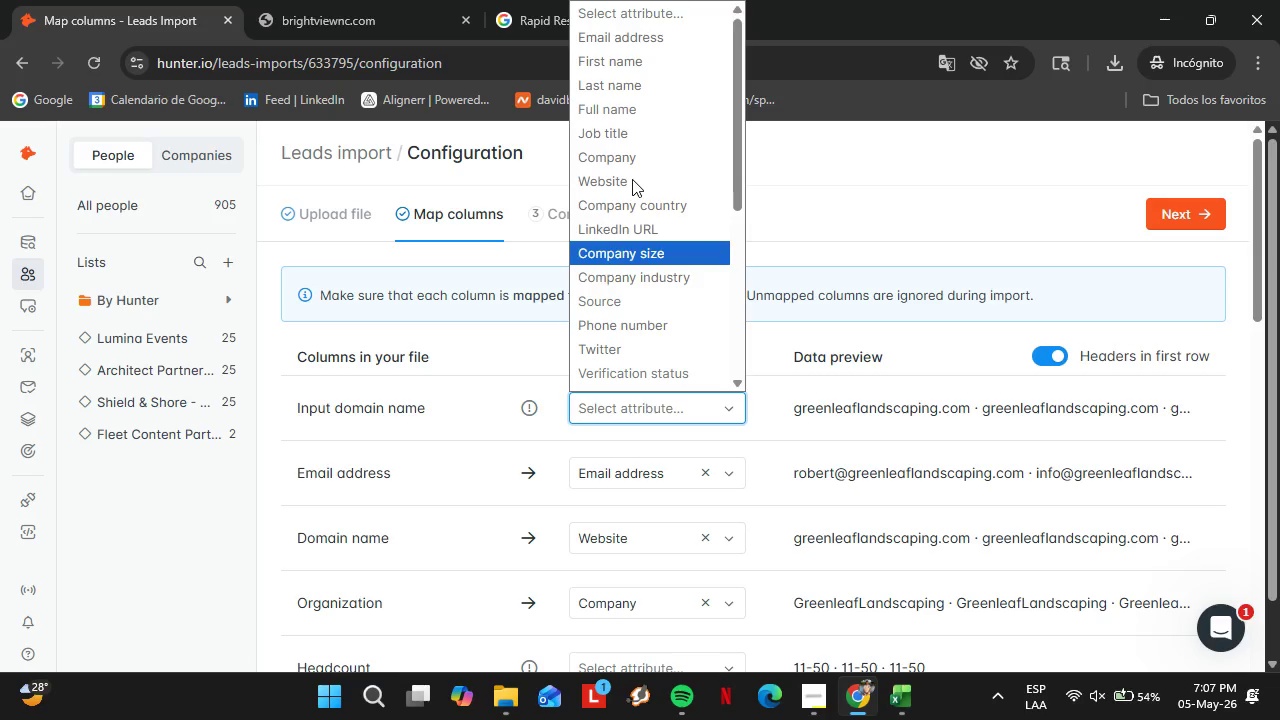 
double_click([613, 171])
 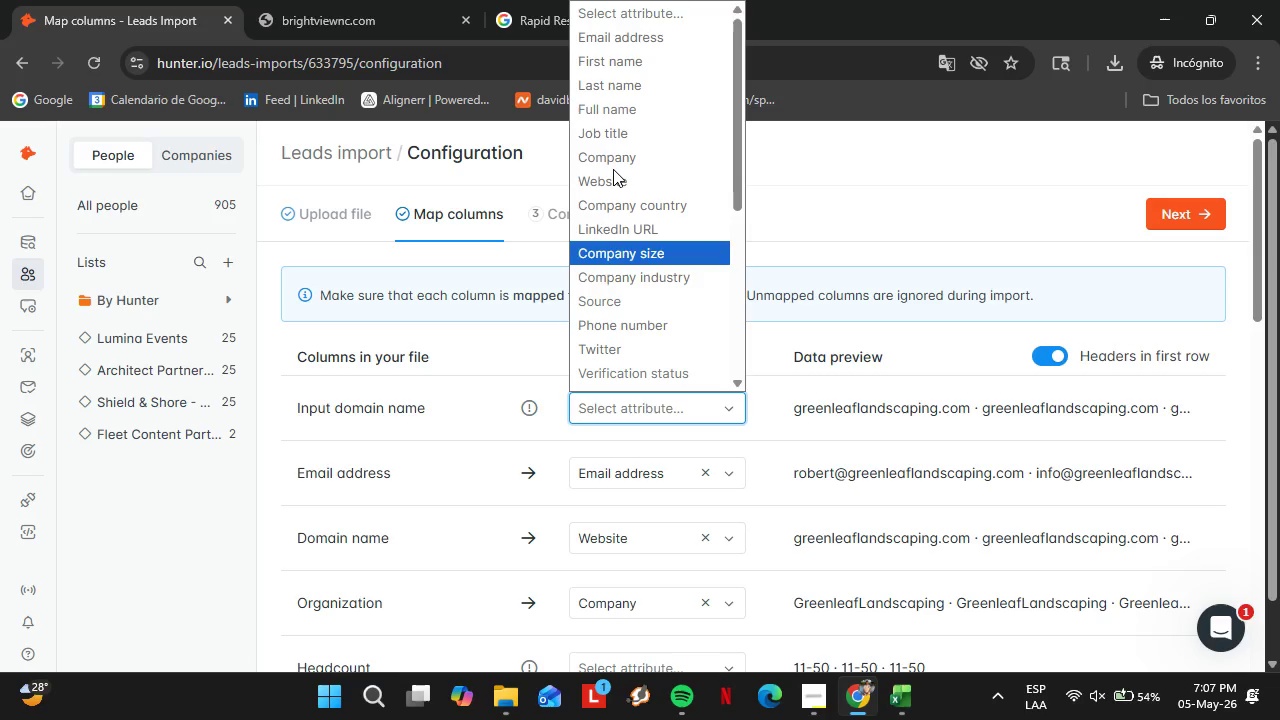 
triple_click([613, 169])
 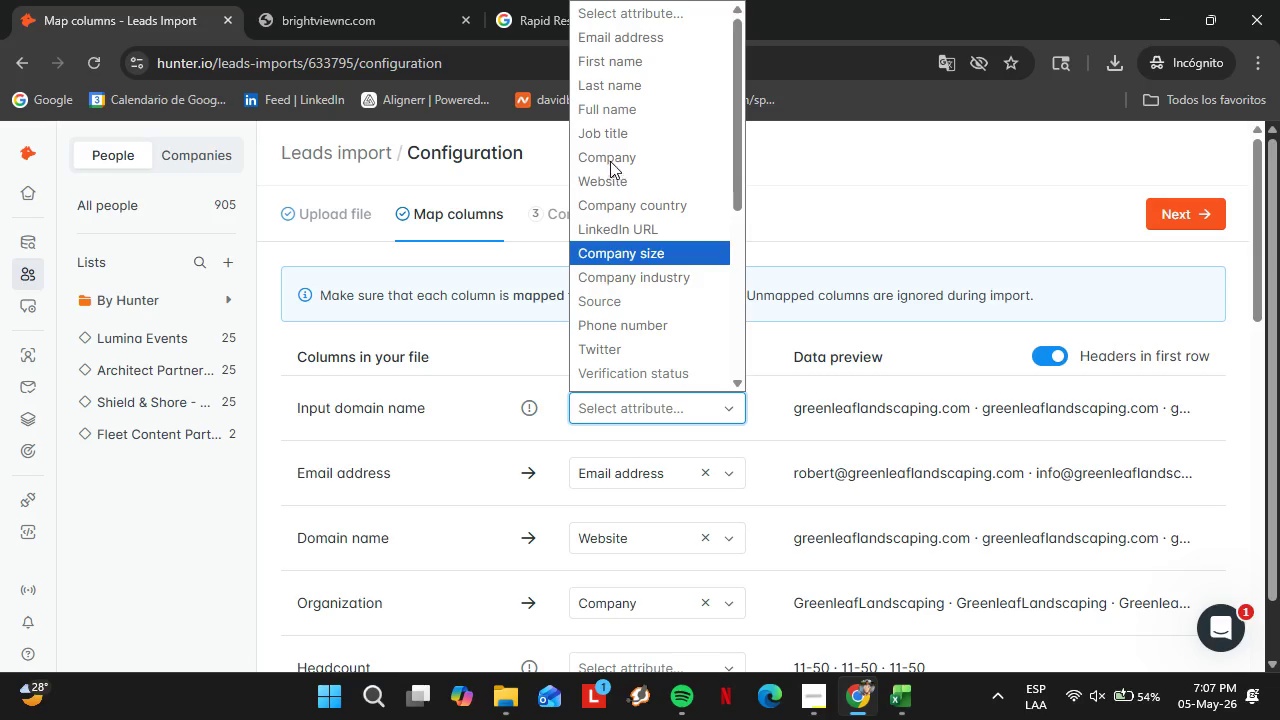 
triple_click([610, 157])
 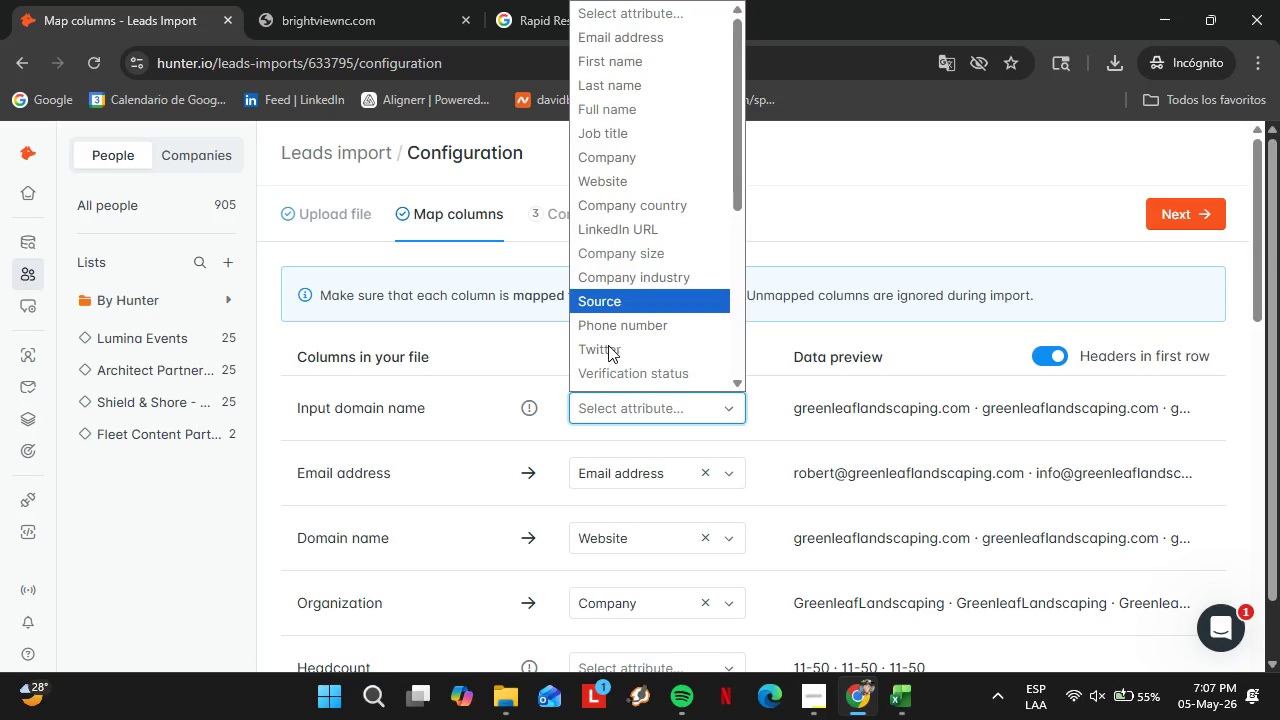 
scroll: coordinate [624, 357], scroll_direction: down, amount: 4.0
 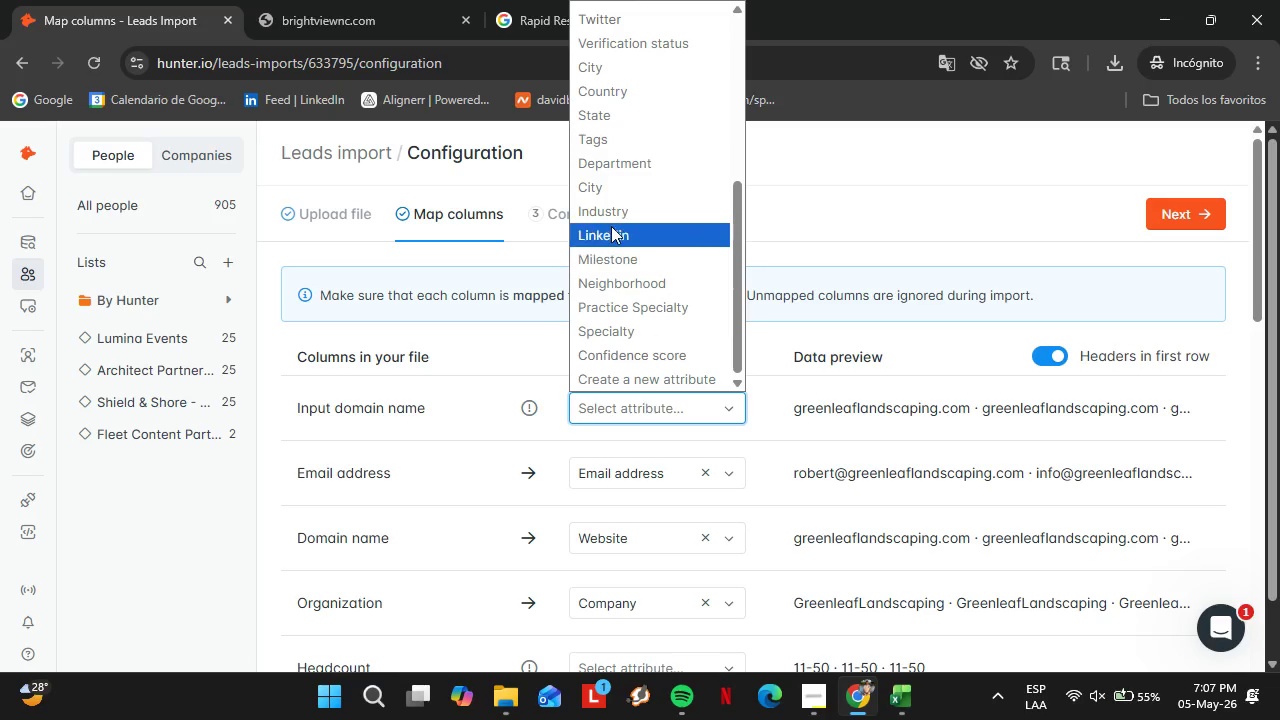 
left_click([609, 214])
 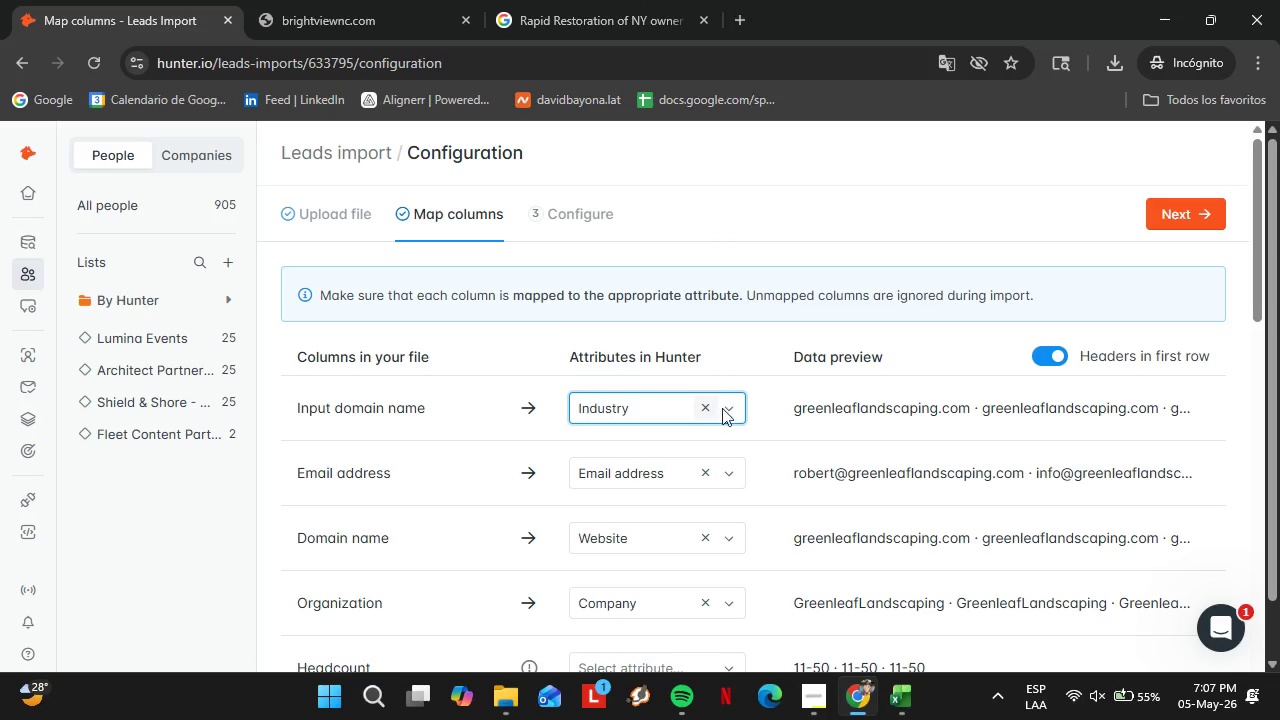 
left_click([731, 402])
 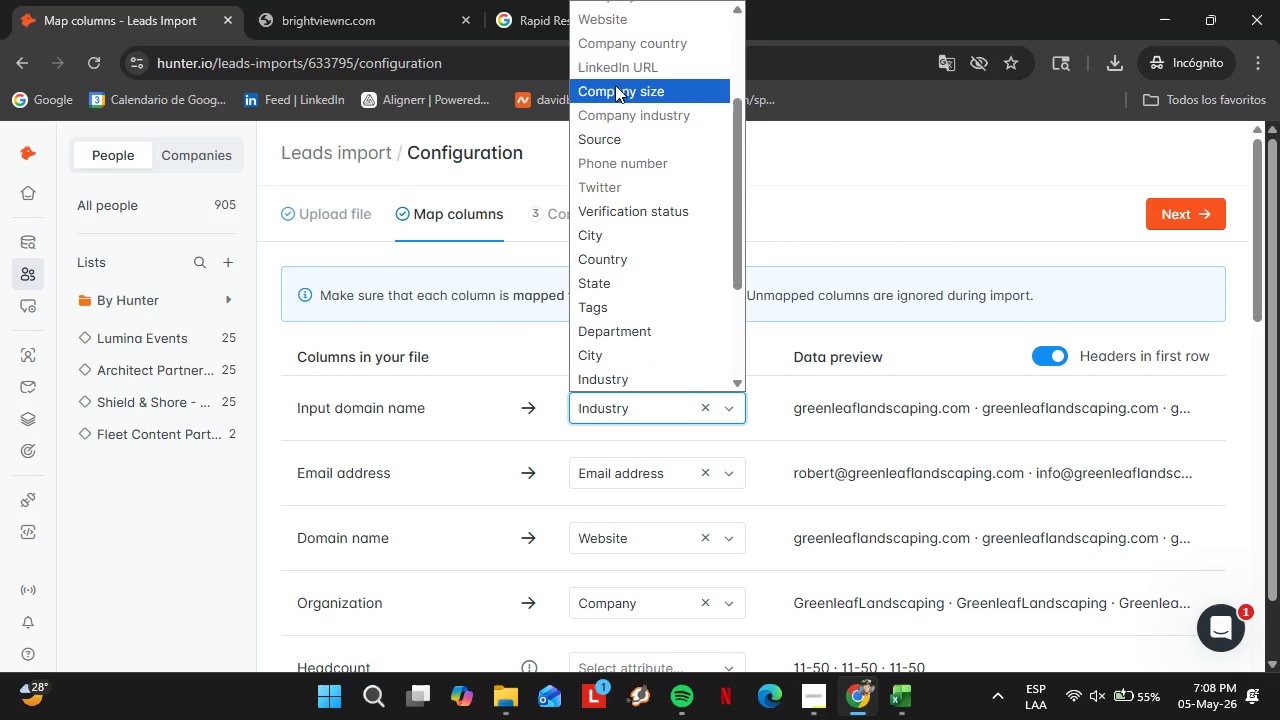 
scroll: coordinate [618, 150], scroll_direction: up, amount: 3.0
 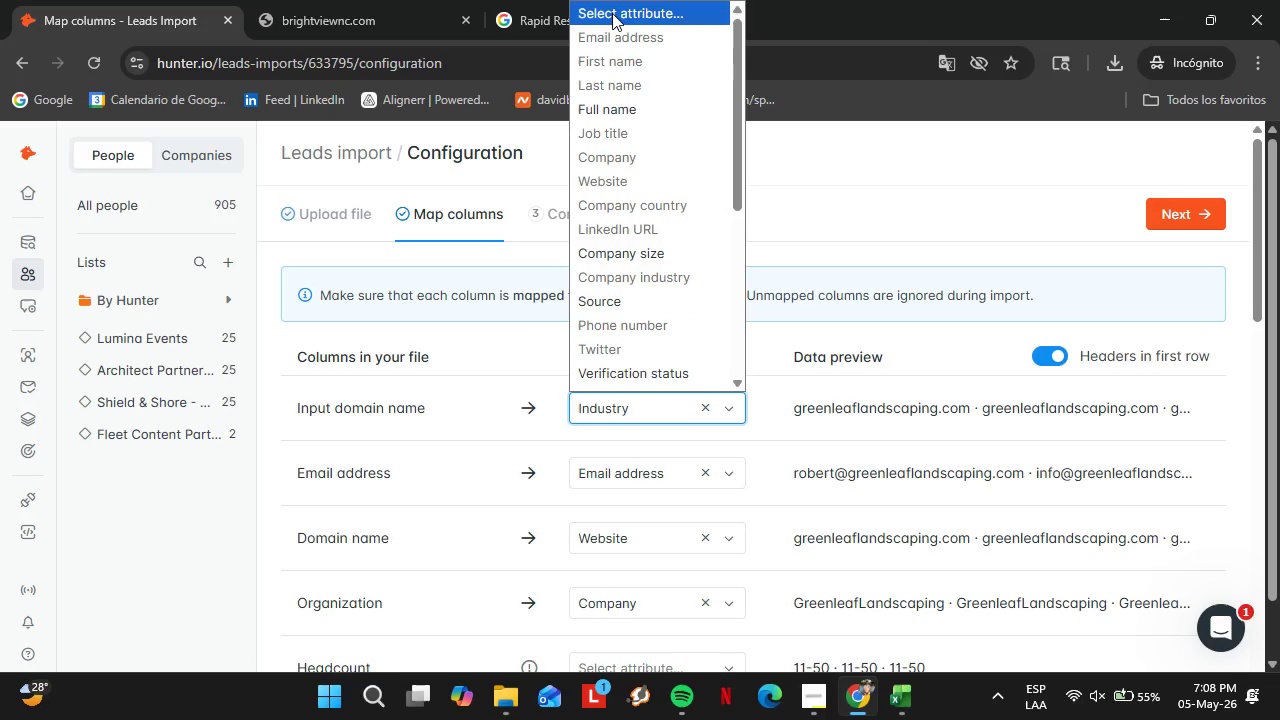 
left_click([613, 14])
 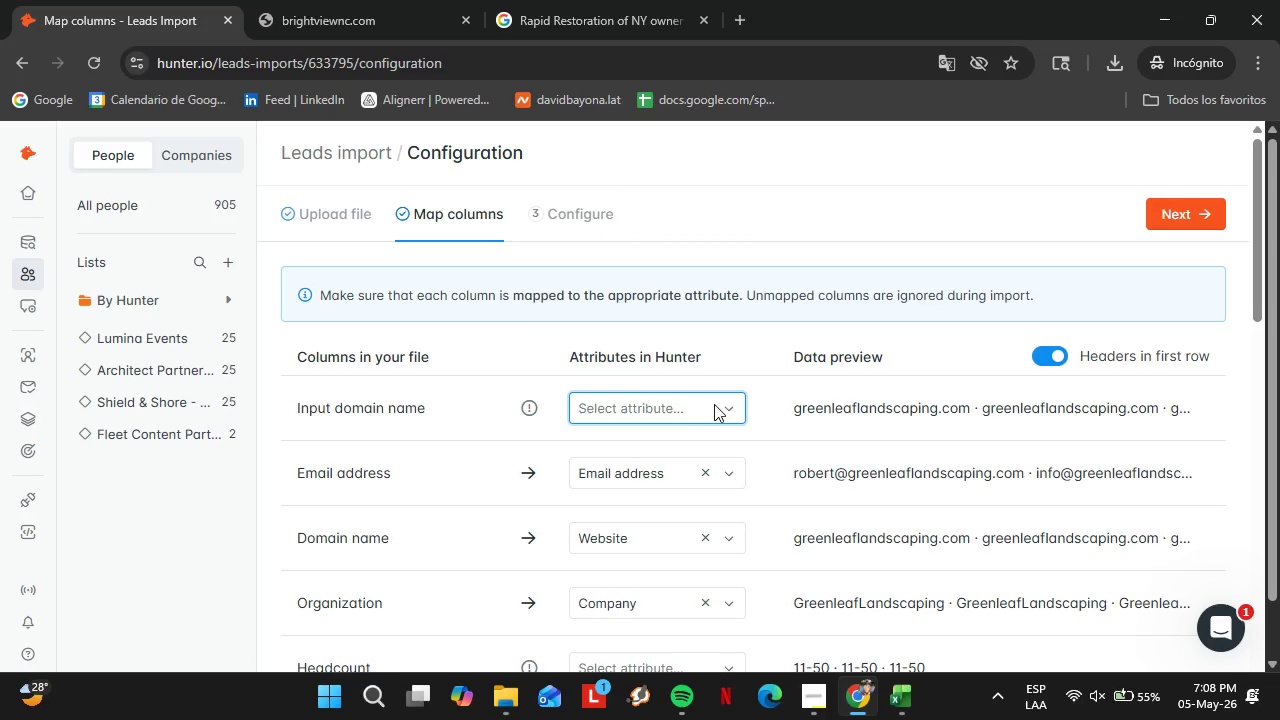 
left_click([721, 404])
 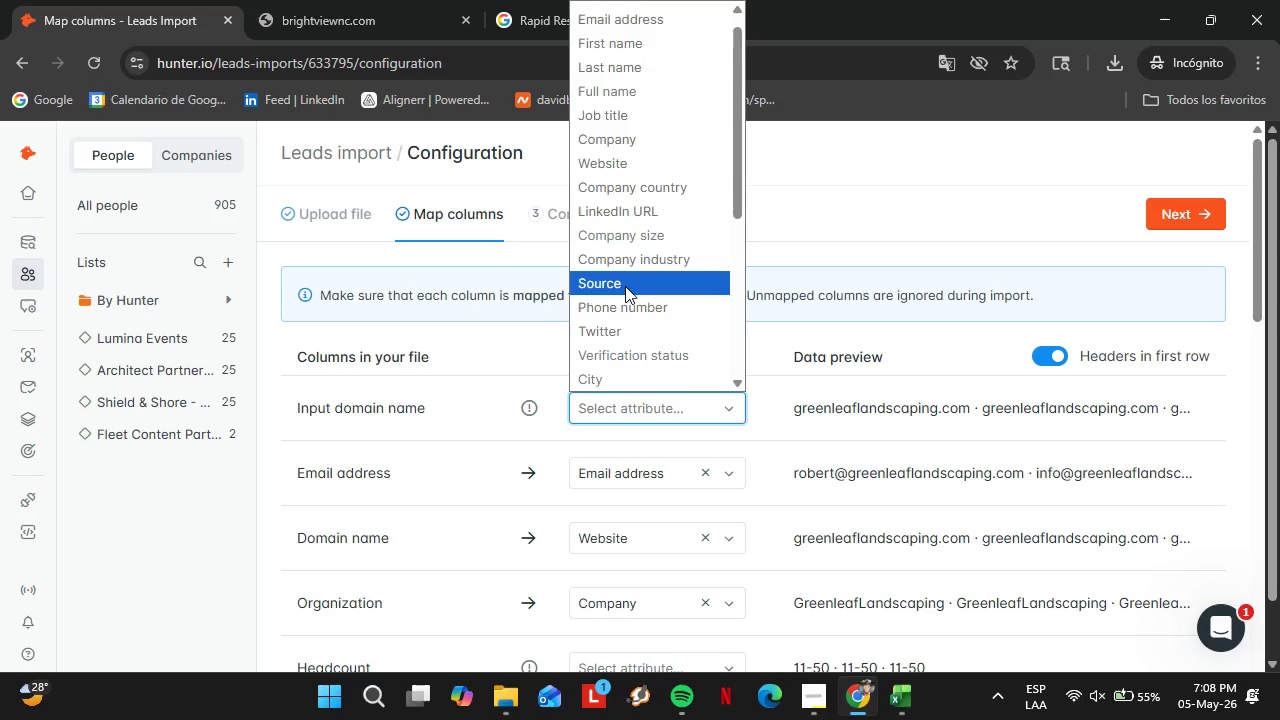 
left_click([614, 235])
 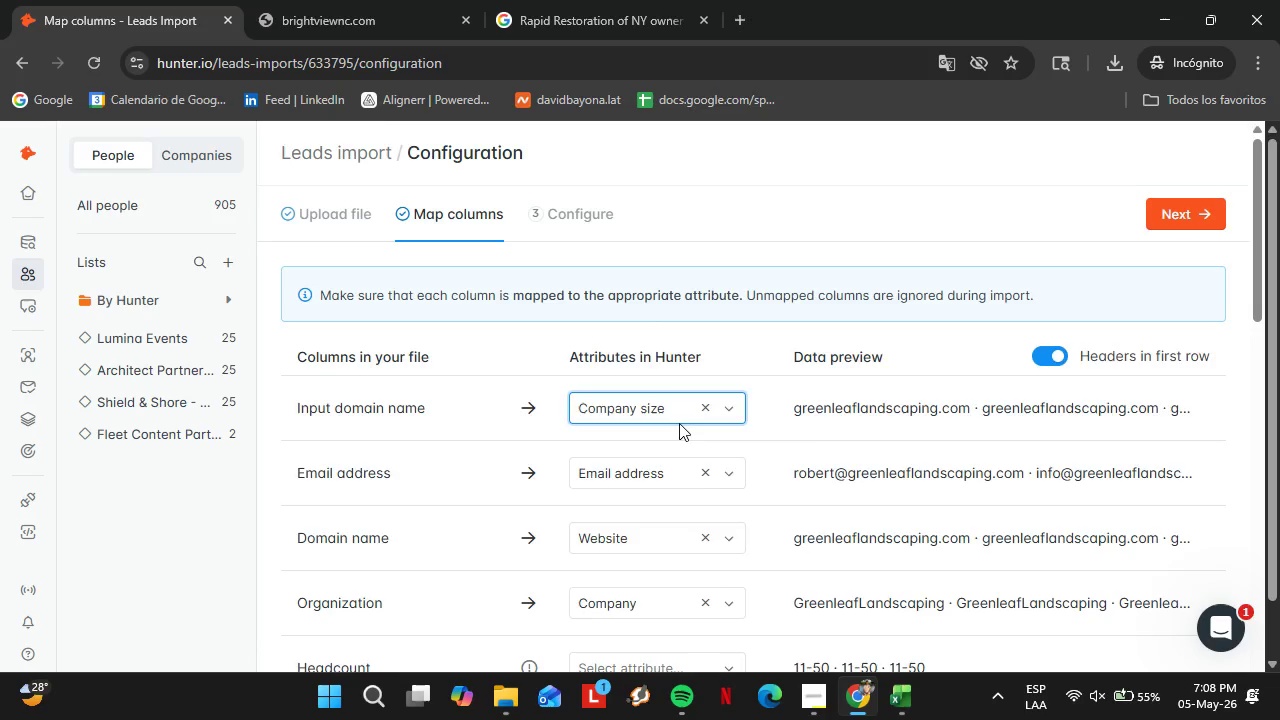 
scroll: coordinate [726, 352], scroll_direction: down, amount: 3.0
 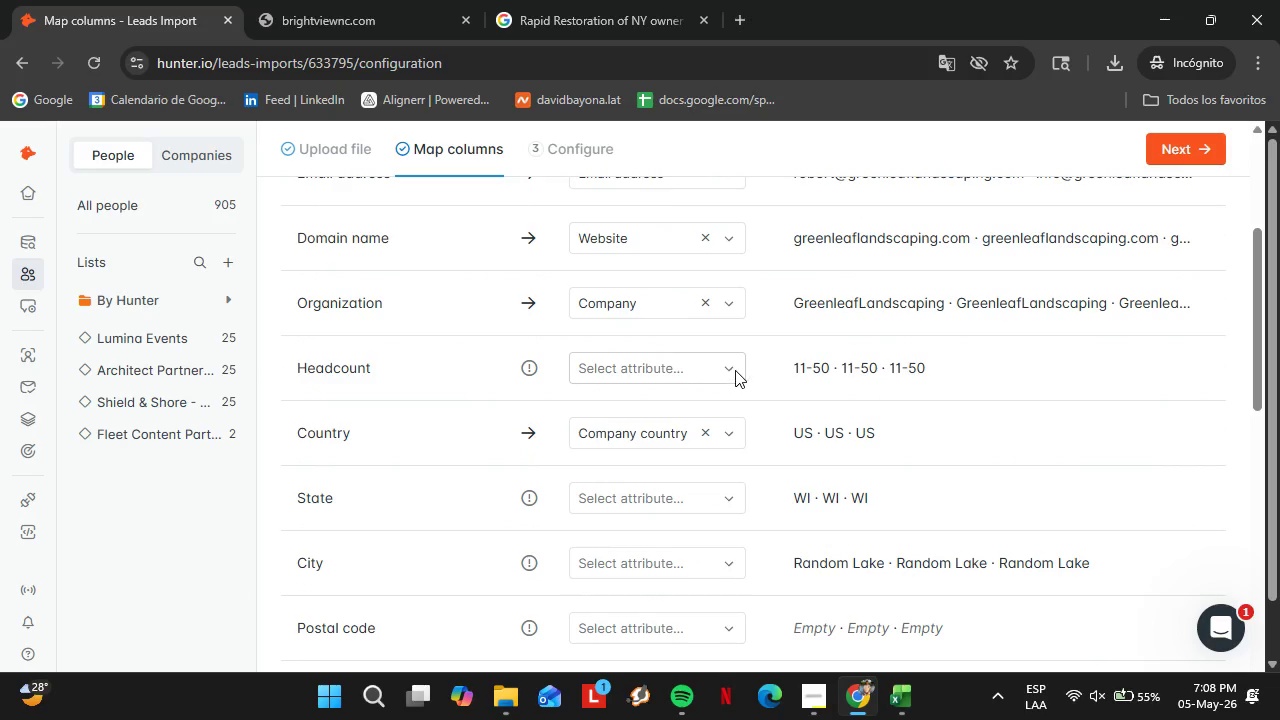 
left_click([730, 369])
 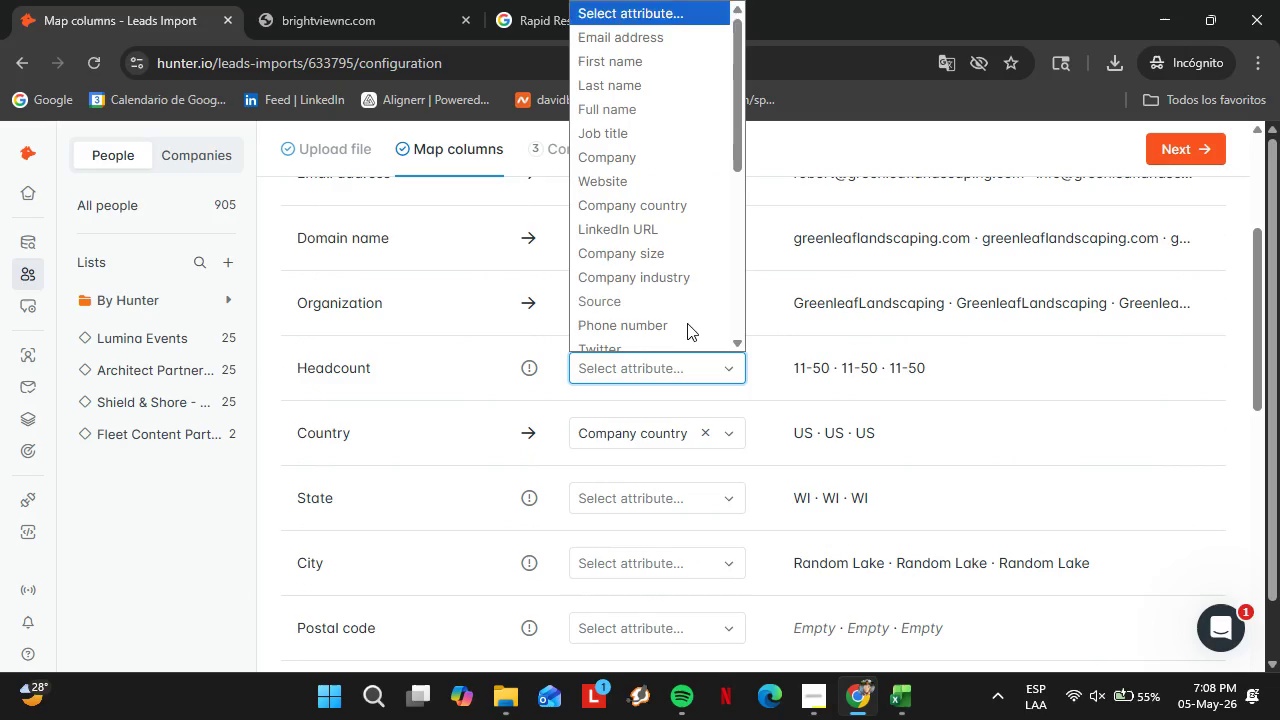 
scroll: coordinate [648, 250], scroll_direction: down, amount: 6.0
 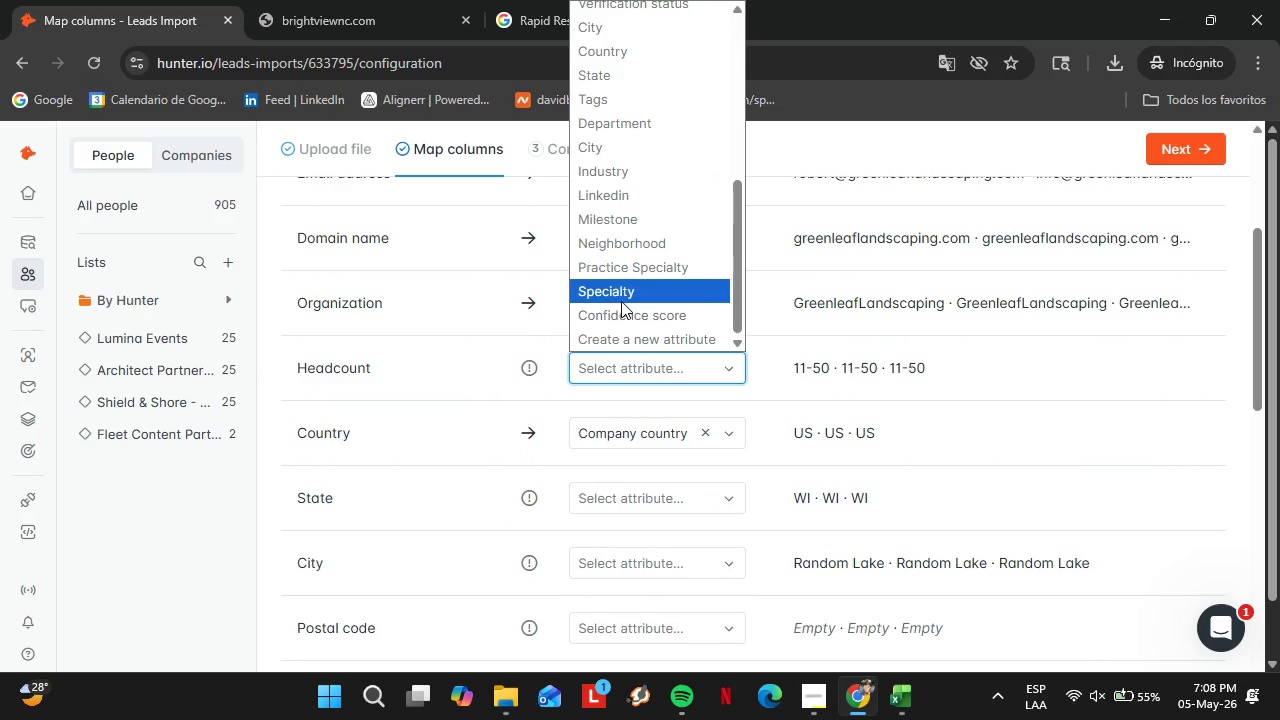 
left_click([620, 301])
 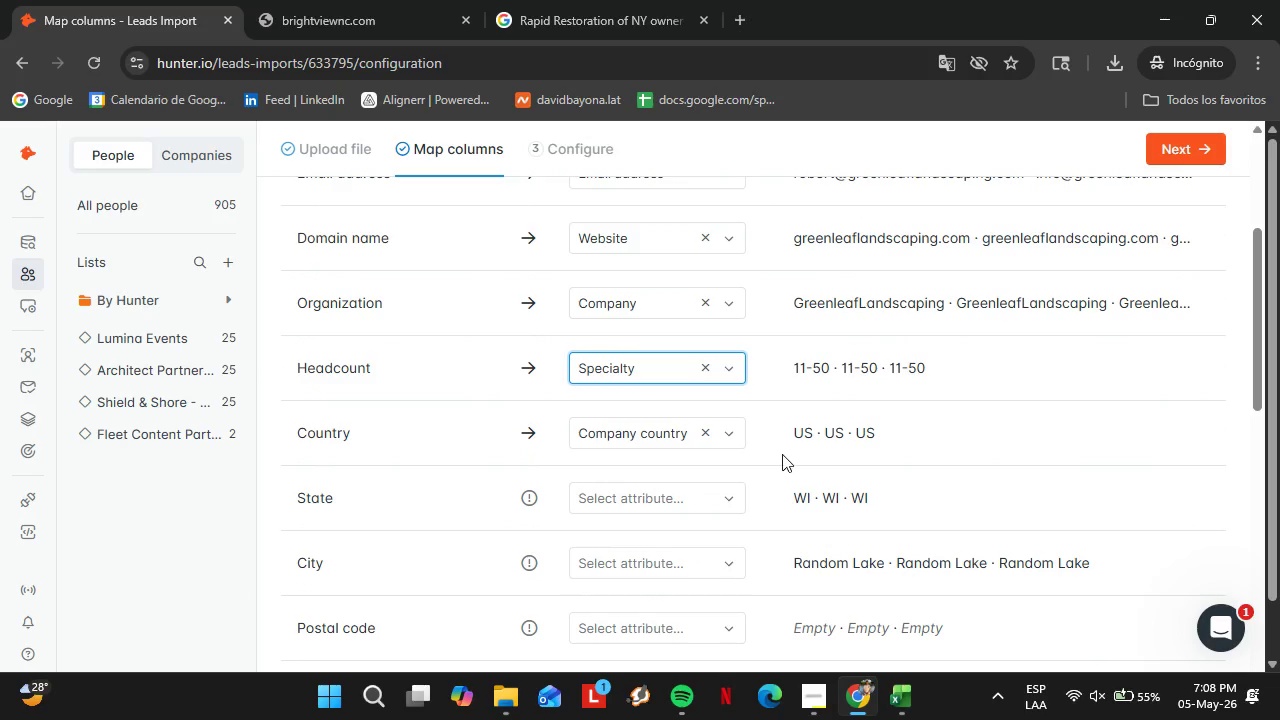 
scroll: coordinate [771, 448], scroll_direction: down, amount: 2.0
 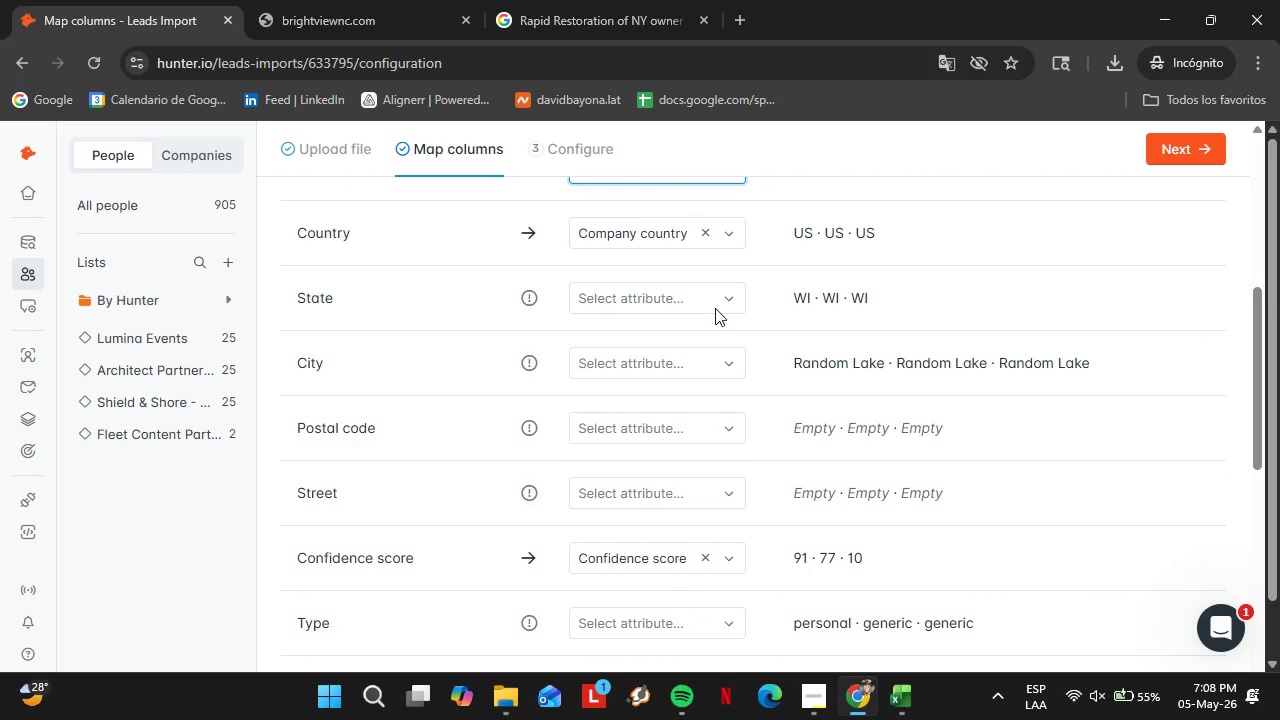 
left_click([723, 294])
 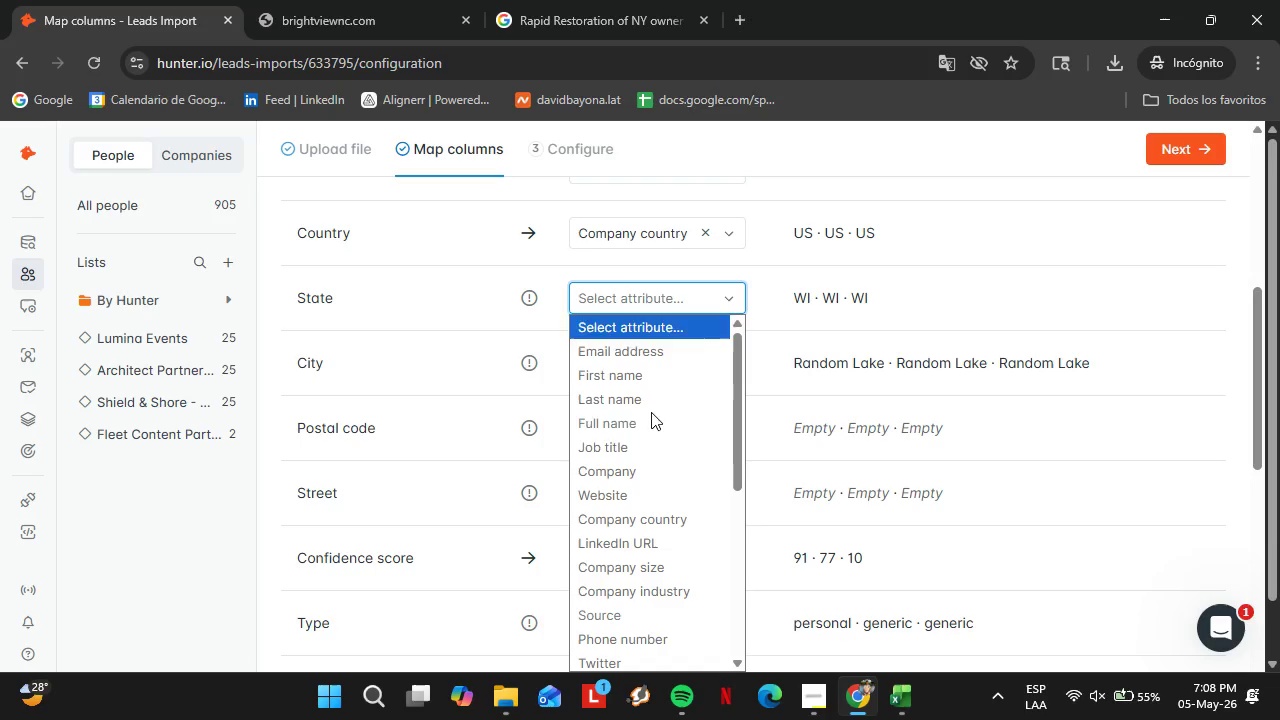 
scroll: coordinate [649, 438], scroll_direction: down, amount: 6.0
 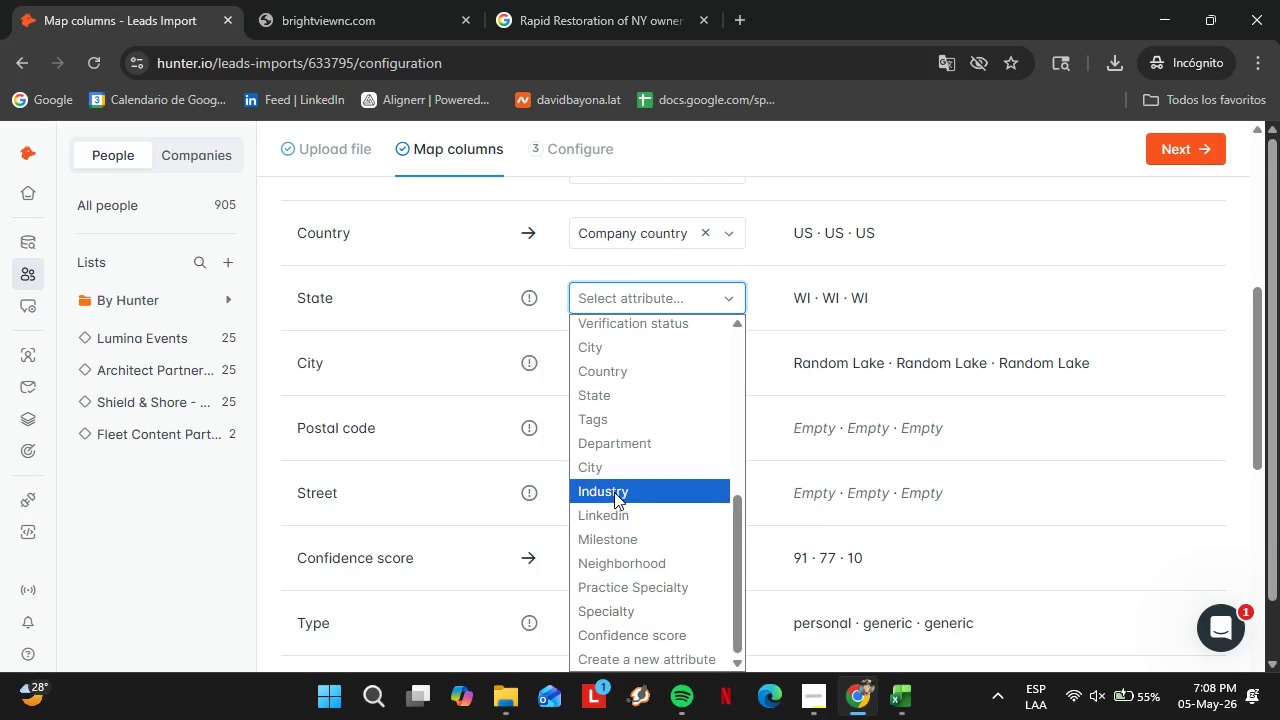 
left_click([614, 492])
 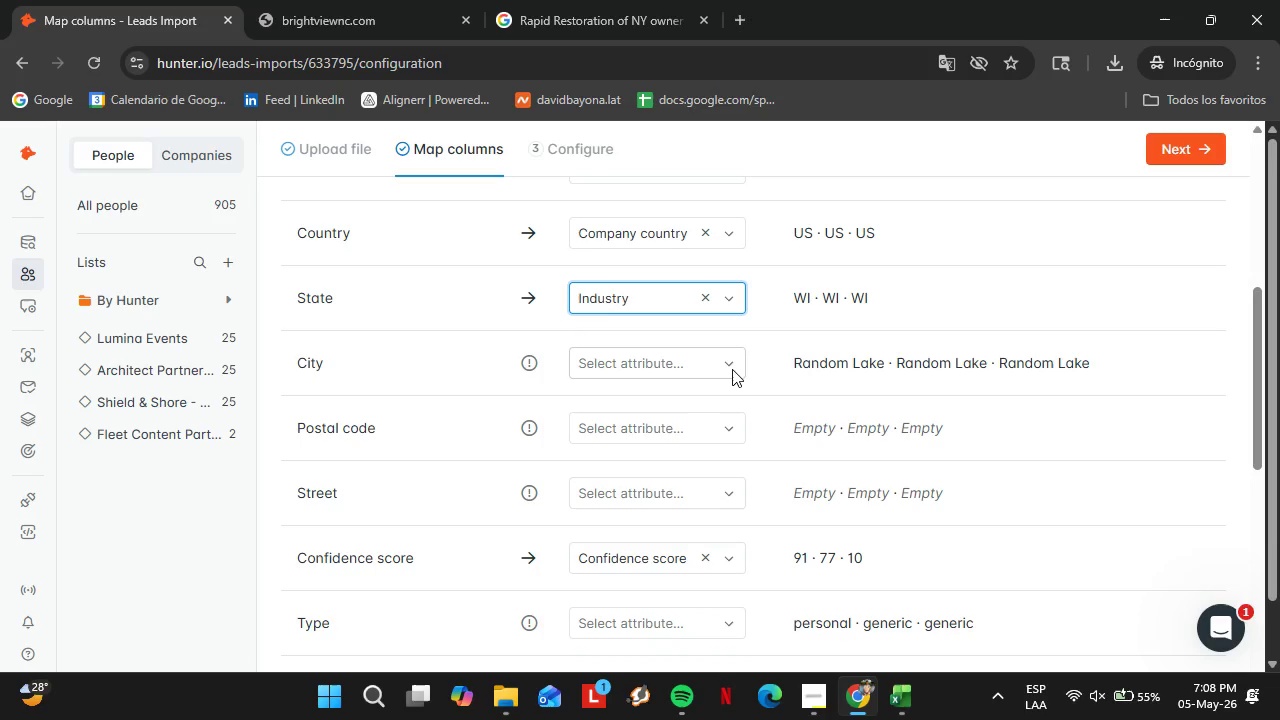 
left_click([732, 369])
 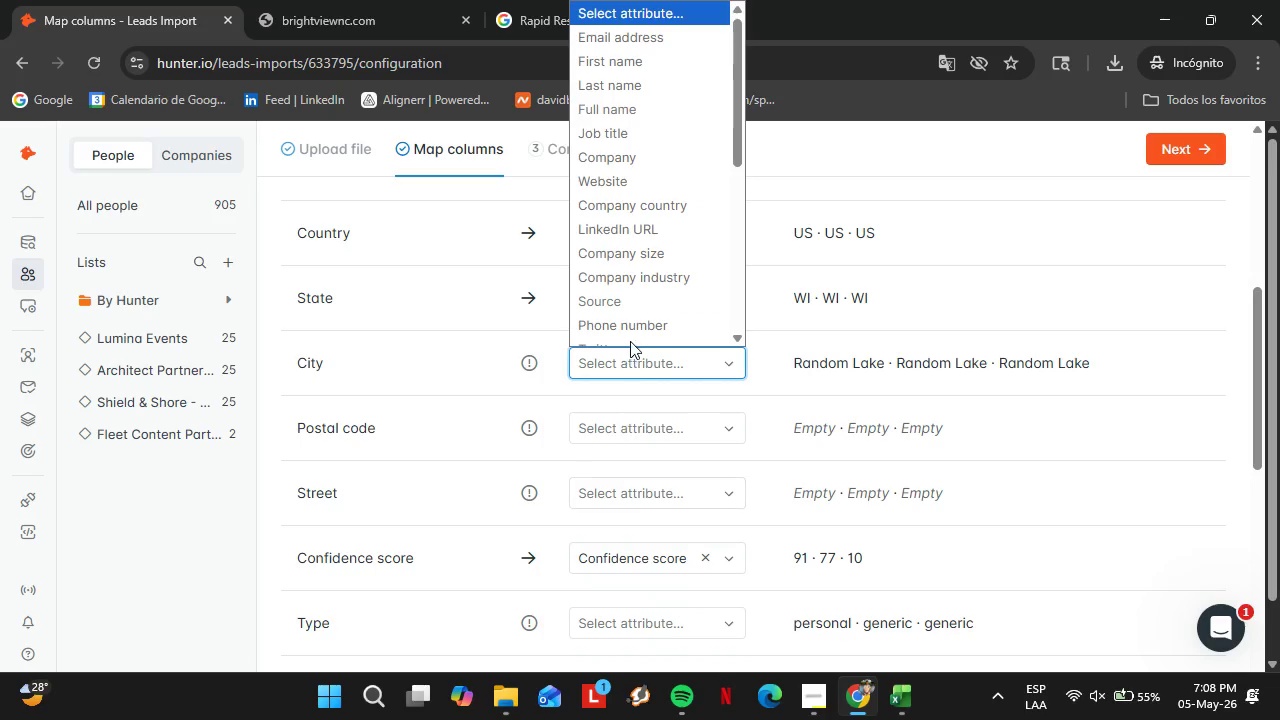 
scroll: coordinate [625, 296], scroll_direction: down, amount: 8.0
 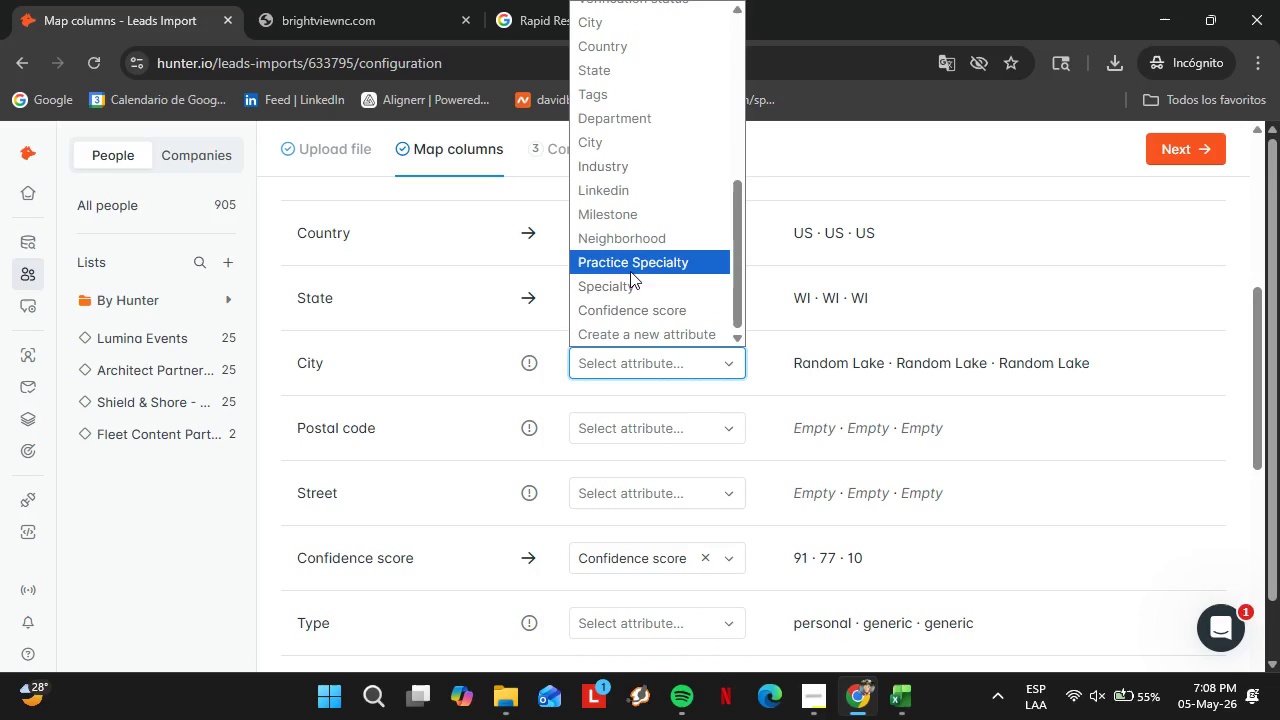 
left_click([629, 266])
 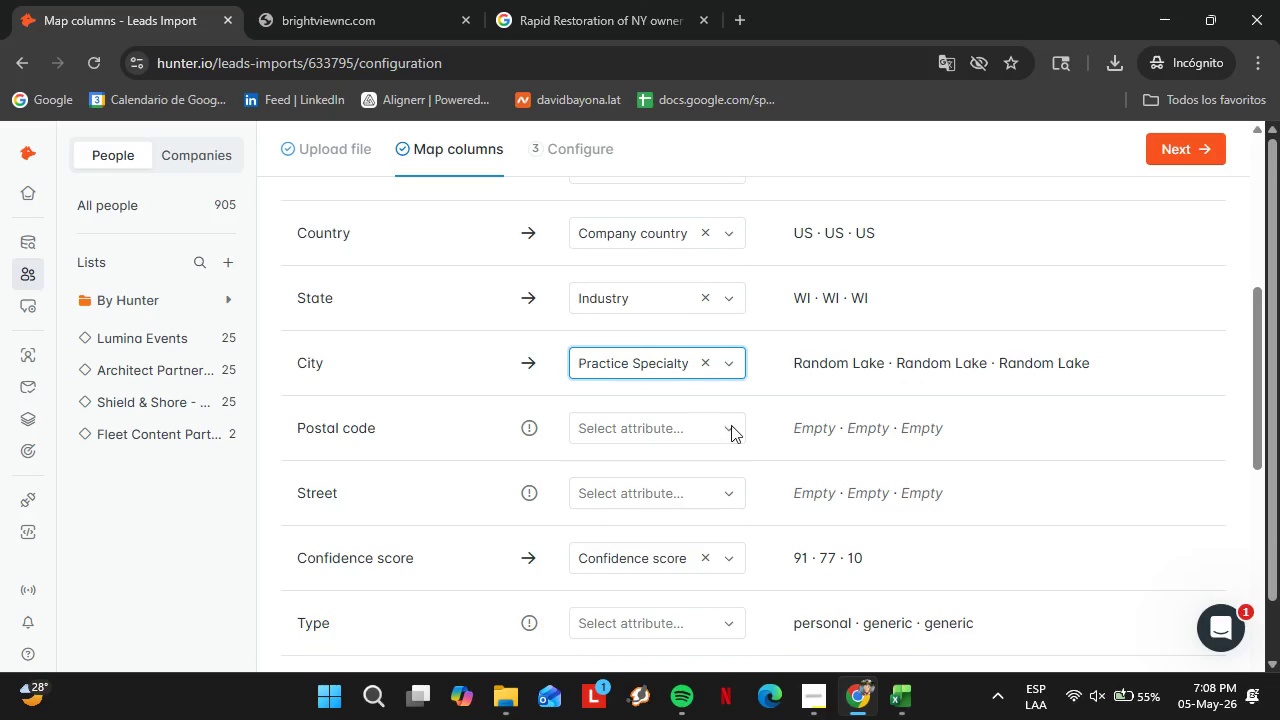 
scroll: coordinate [731, 425], scroll_direction: down, amount: 2.0
 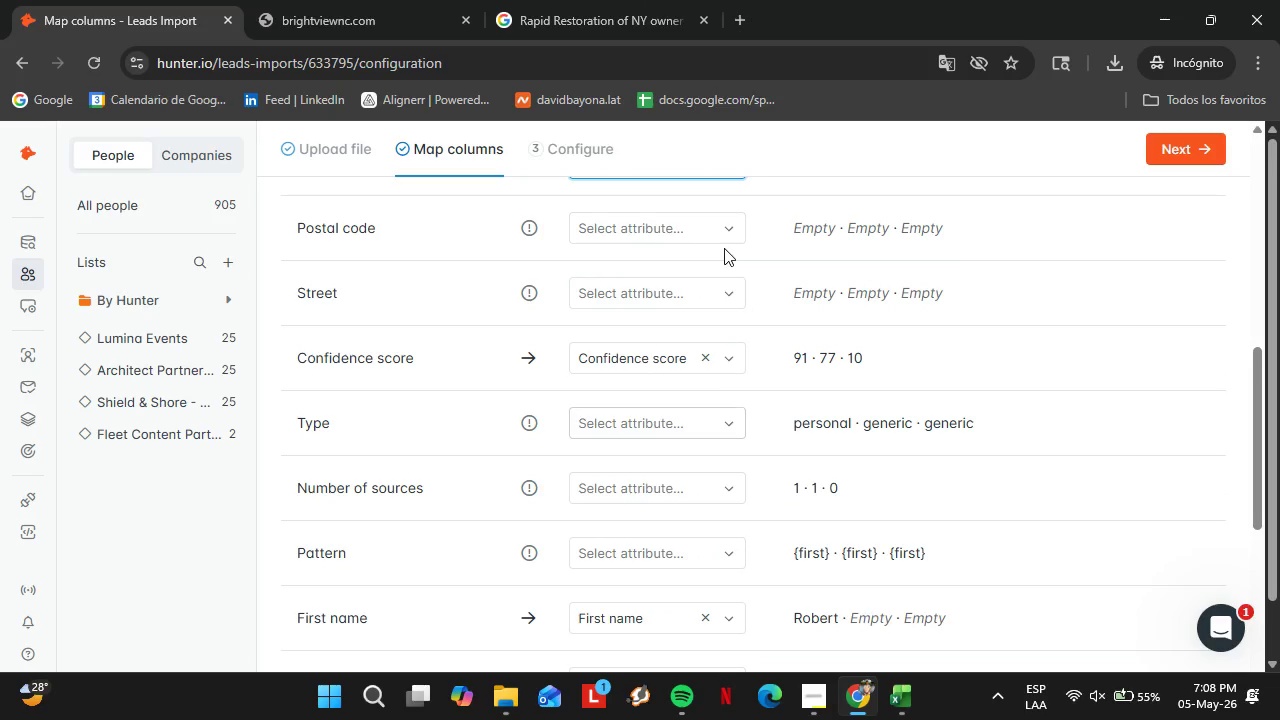 
left_click([728, 219])
 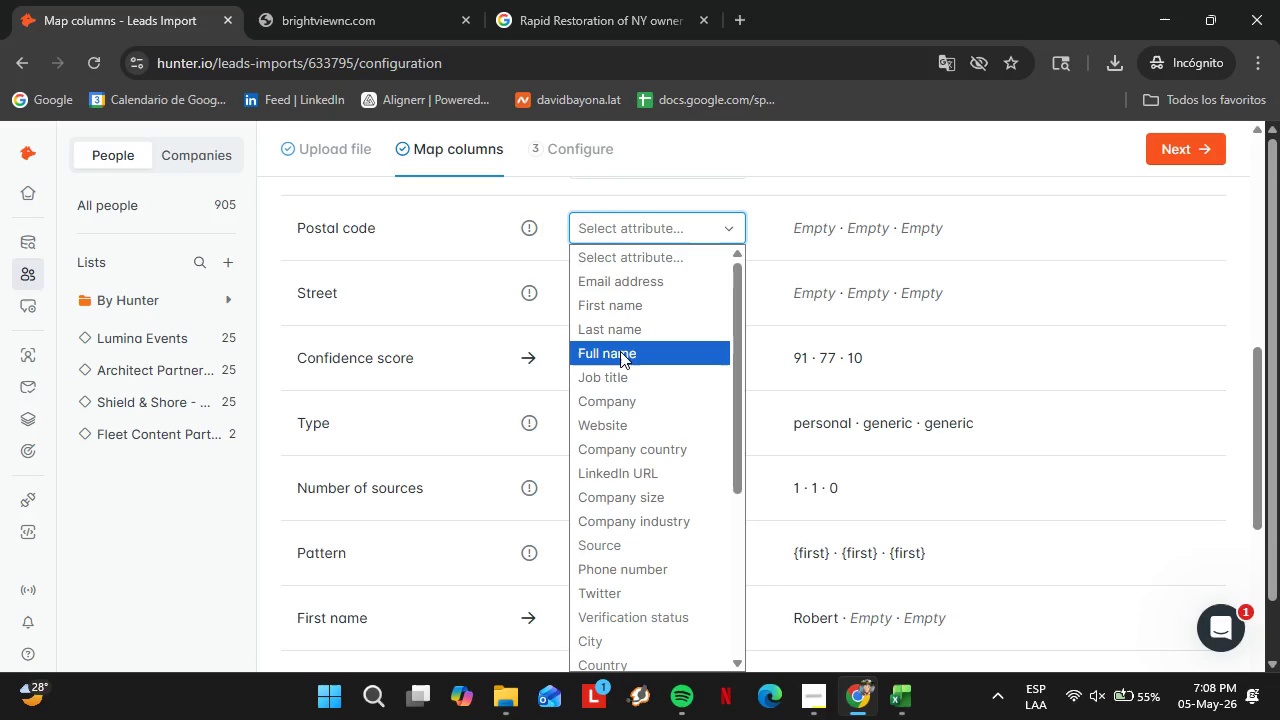 
scroll: coordinate [634, 511], scroll_direction: down, amount: 12.0
 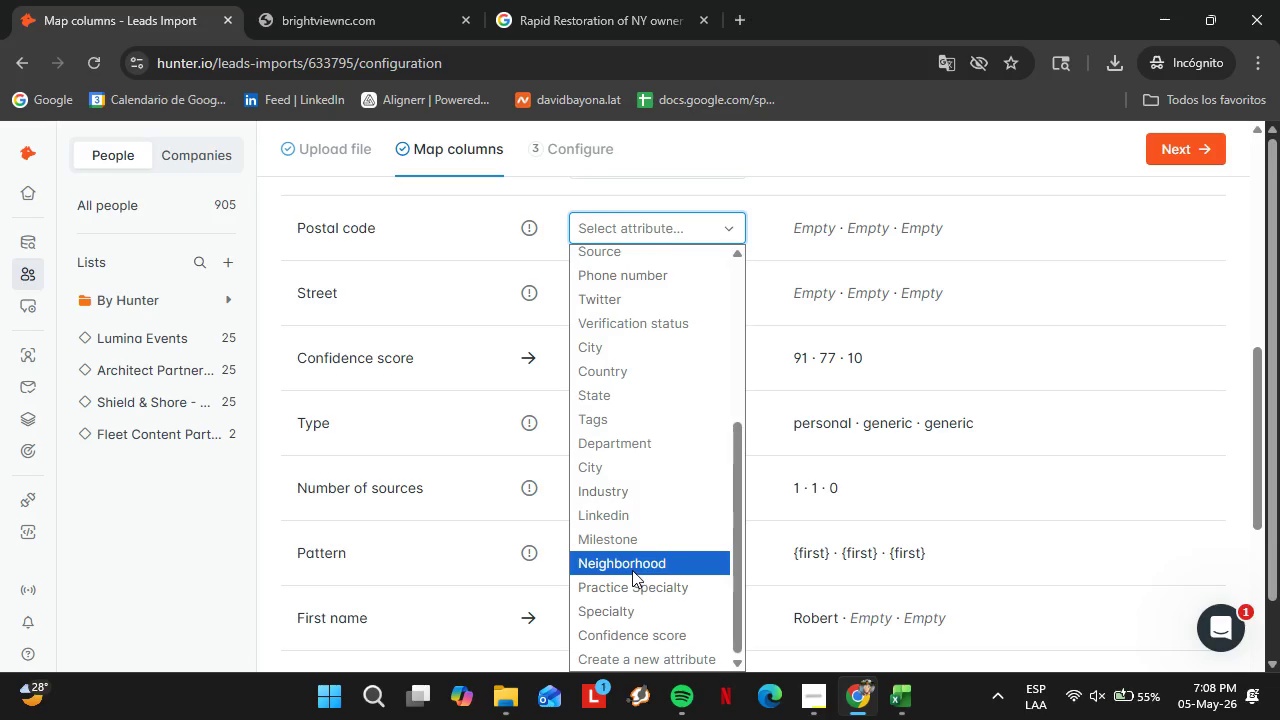 
left_click([632, 570])
 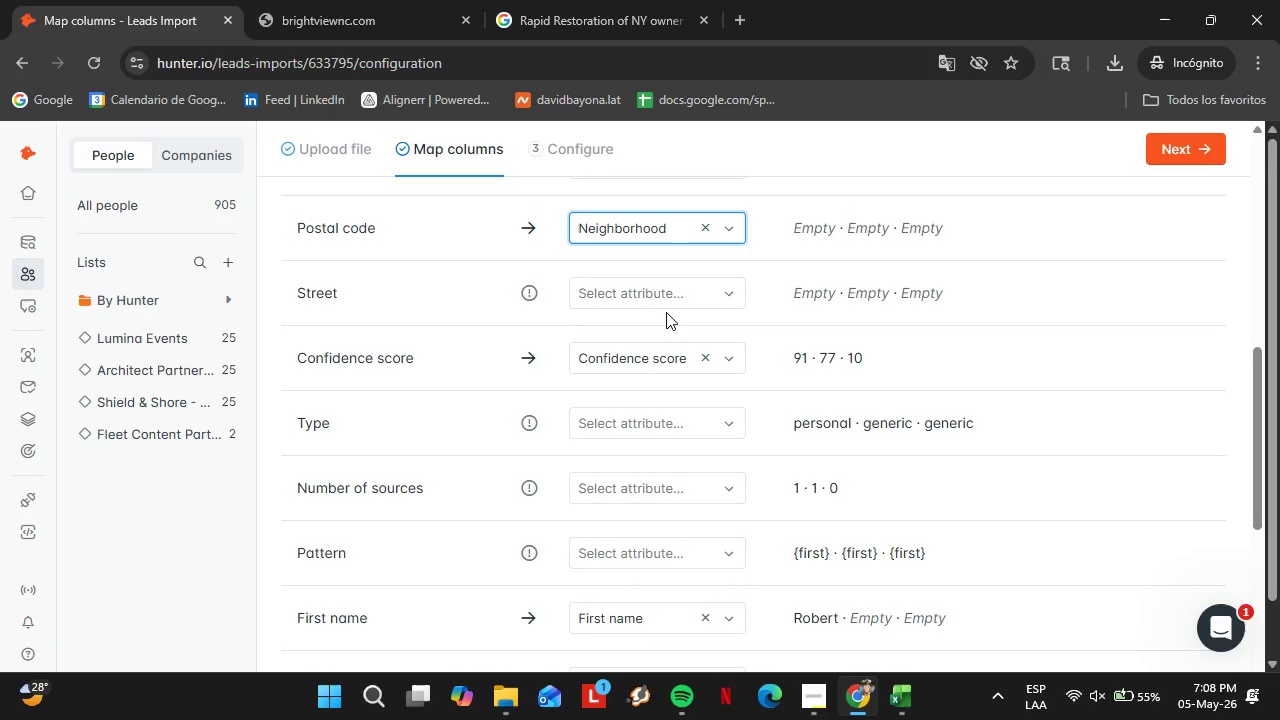 
left_click([664, 304])
 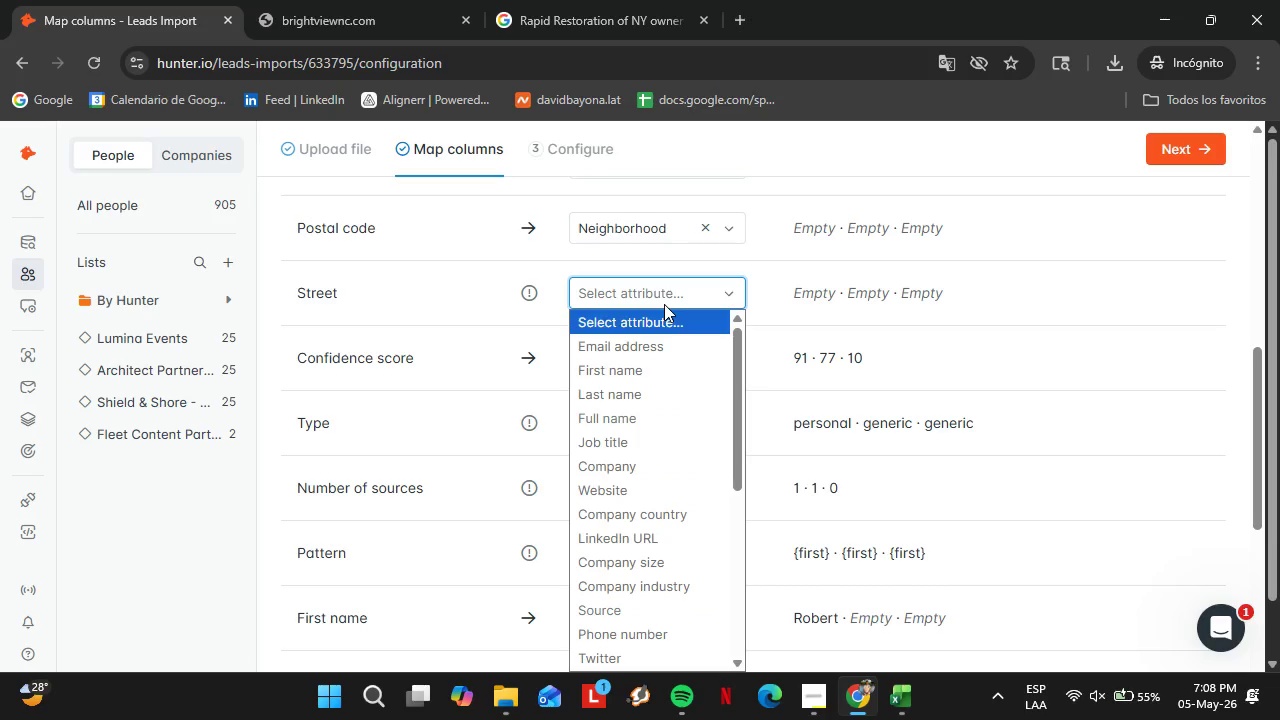 
wait(9.39)
 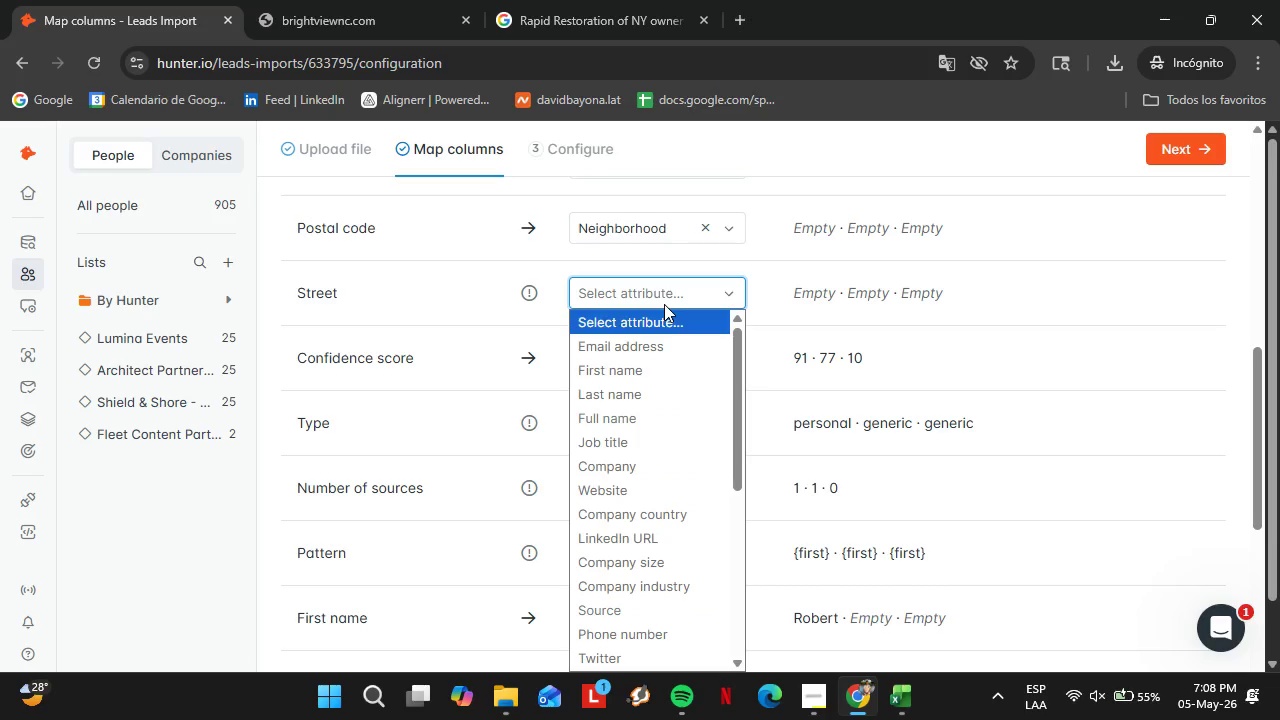 
scroll: coordinate [641, 505], scroll_direction: down, amount: 8.0
 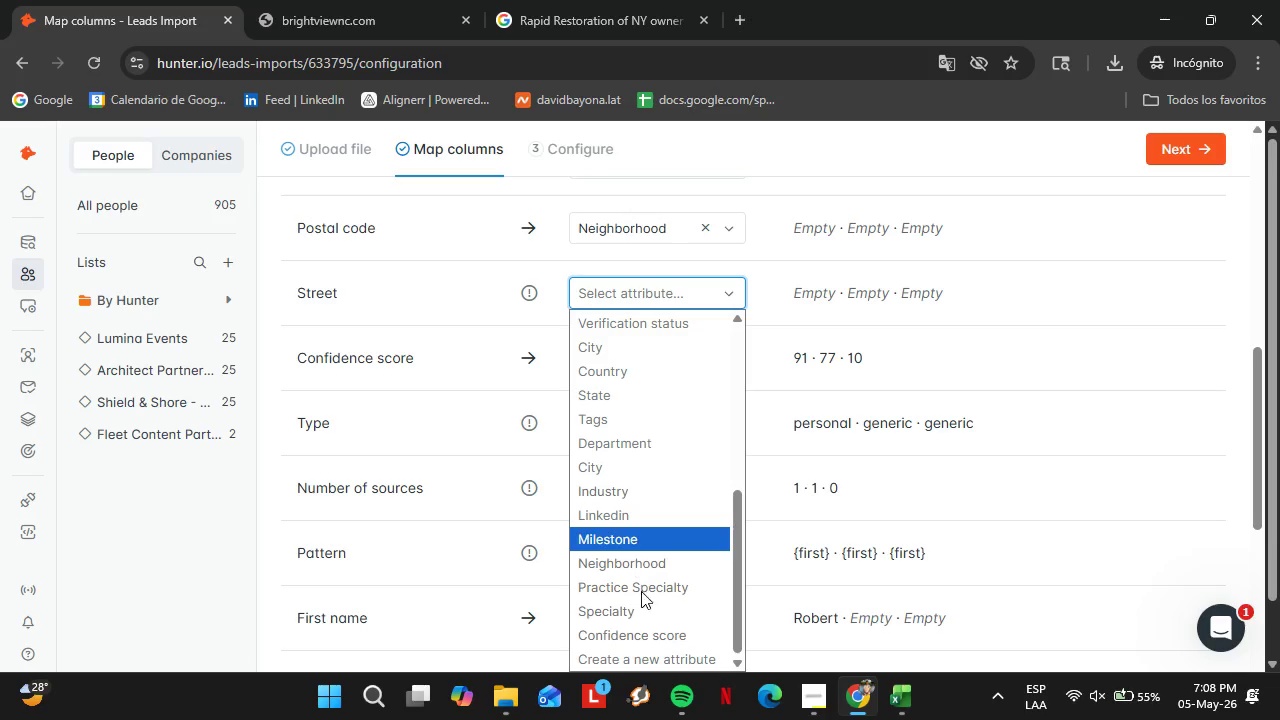 
left_click([398, 429])
 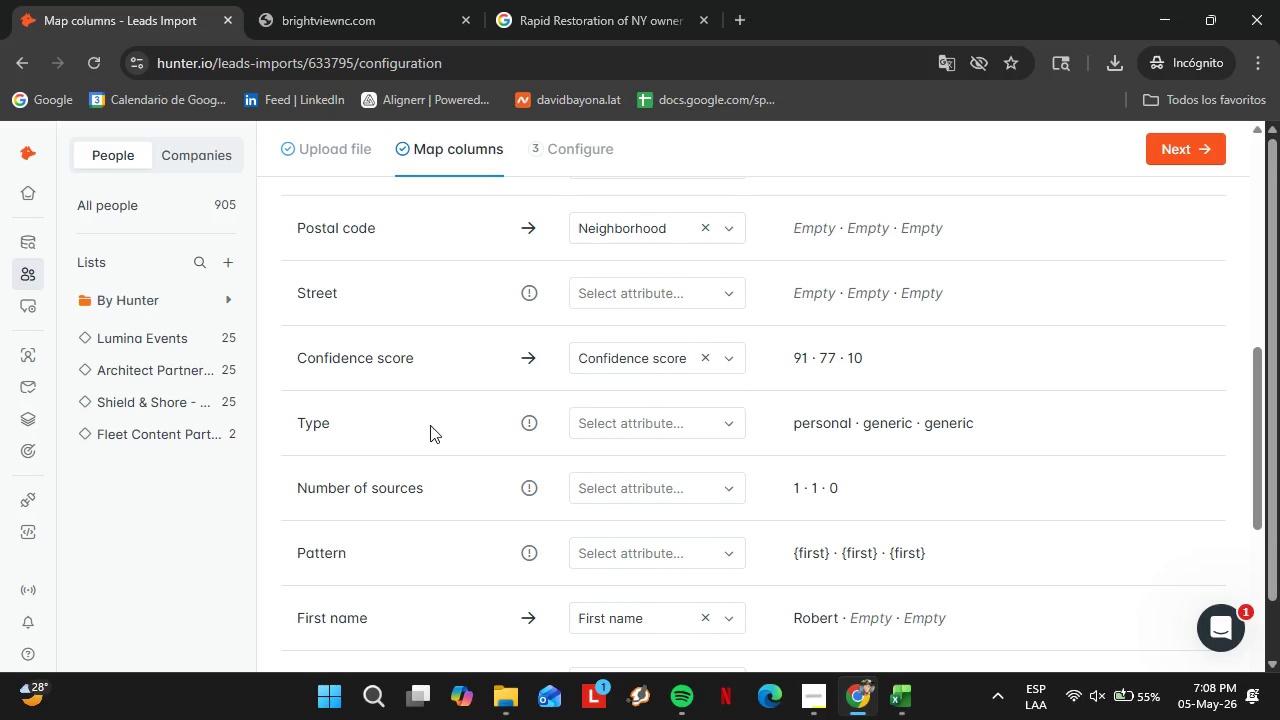 
scroll: coordinate [480, 440], scroll_direction: up, amount: 7.0
 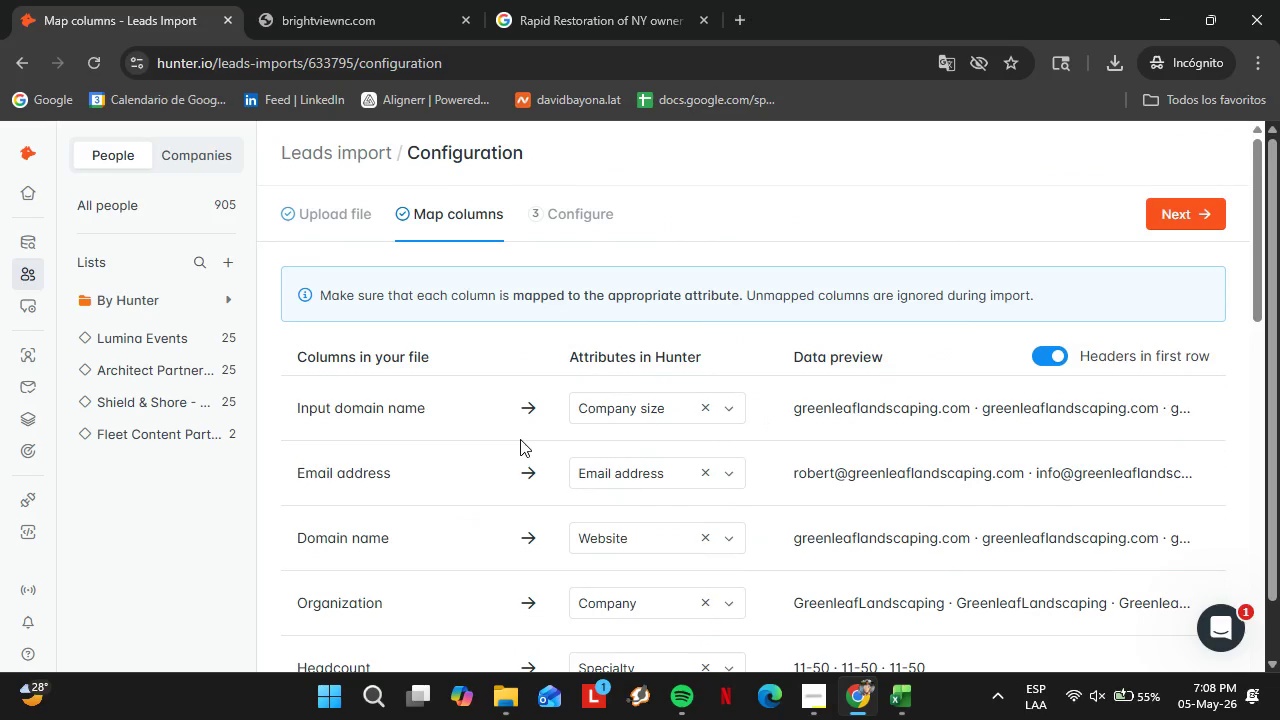 
scroll: coordinate [520, 439], scroll_direction: down, amount: 1.0
 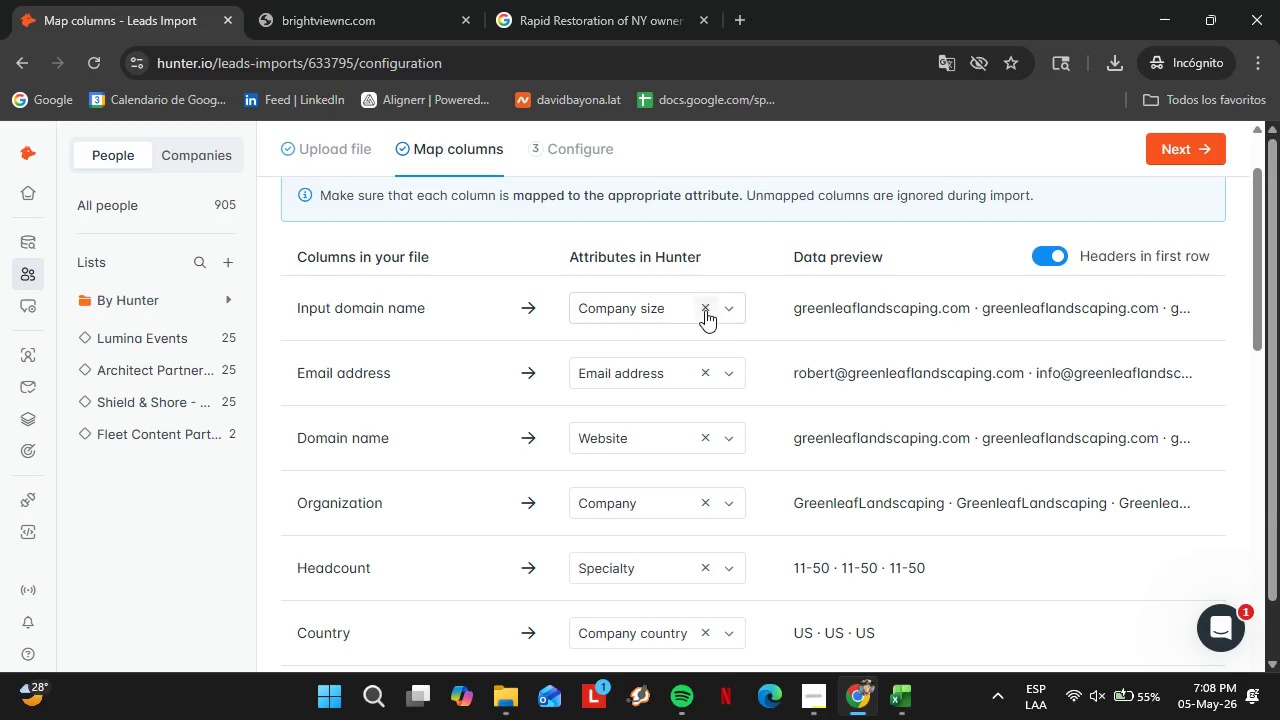 
left_click([1057, 252])
 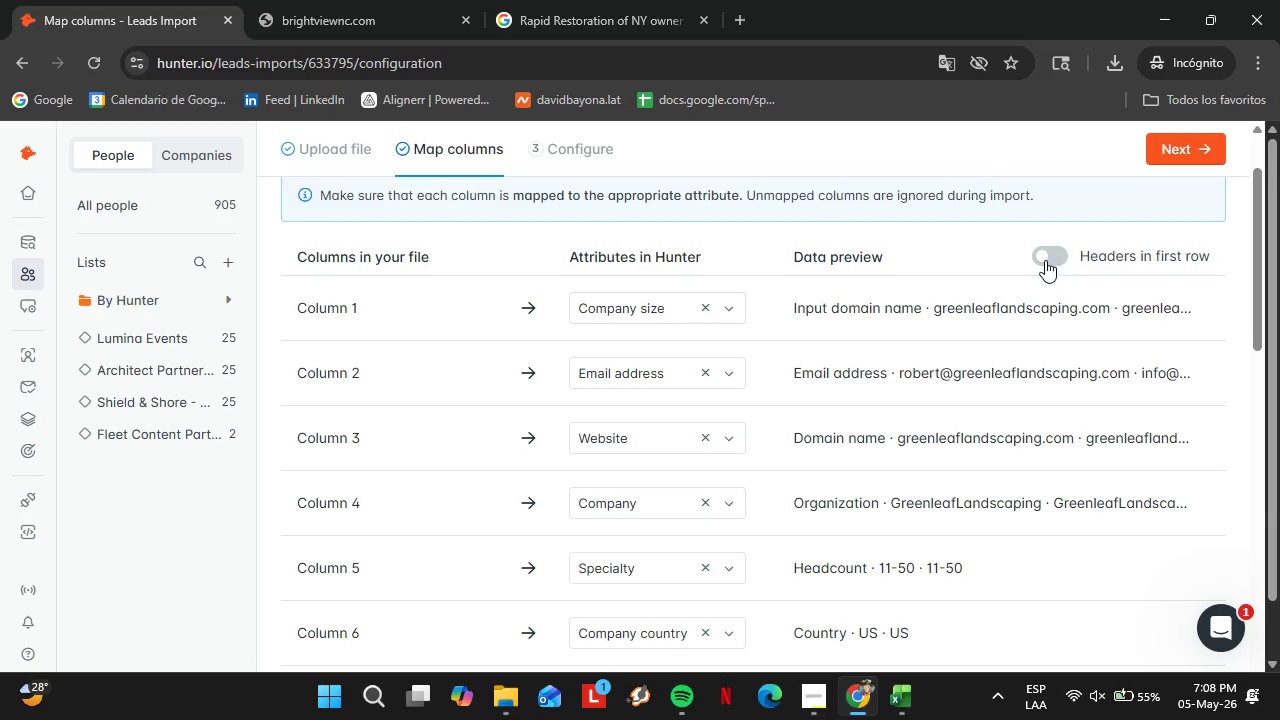 
left_click([1043, 260])
 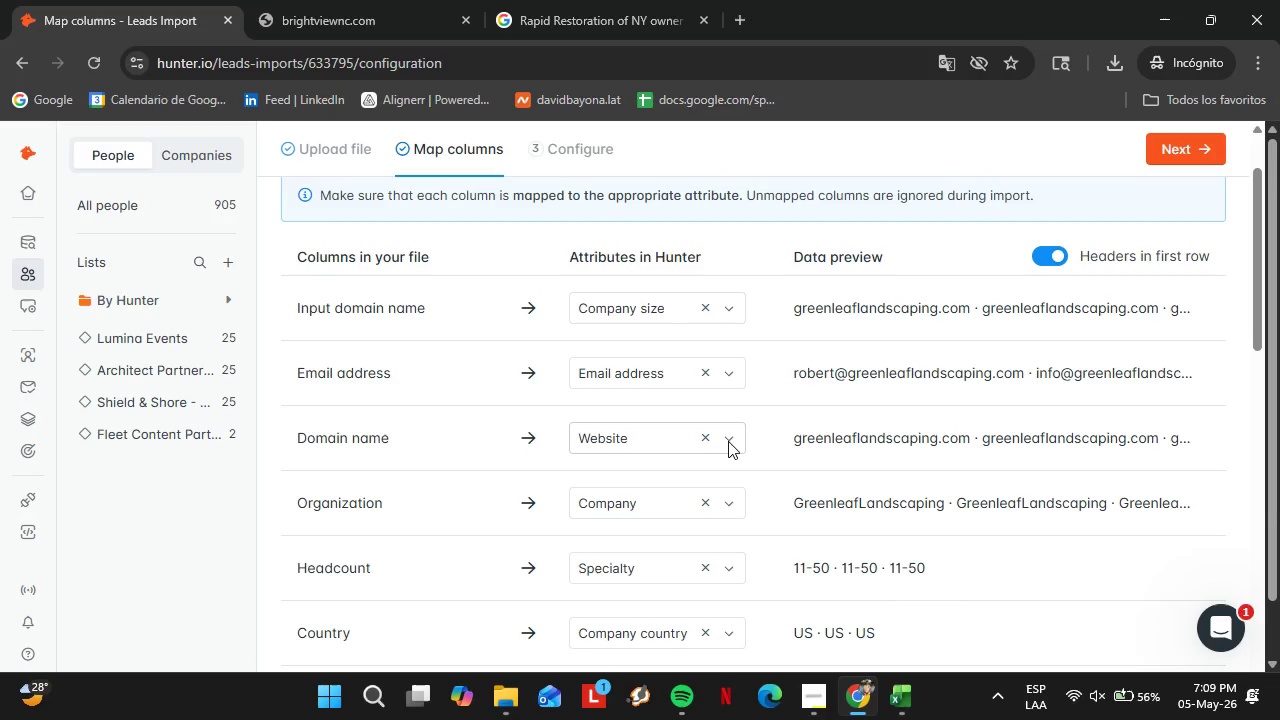 
wait(6.02)
 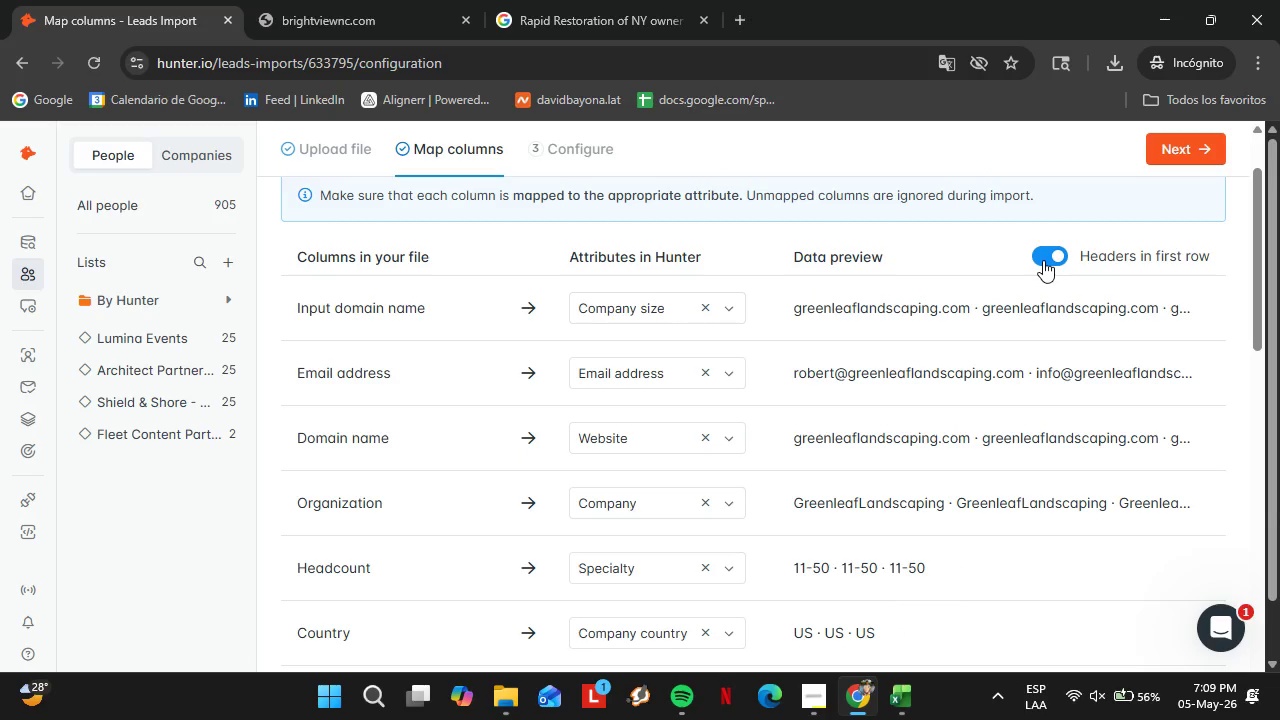 
scroll: coordinate [744, 454], scroll_direction: down, amount: 17.0
 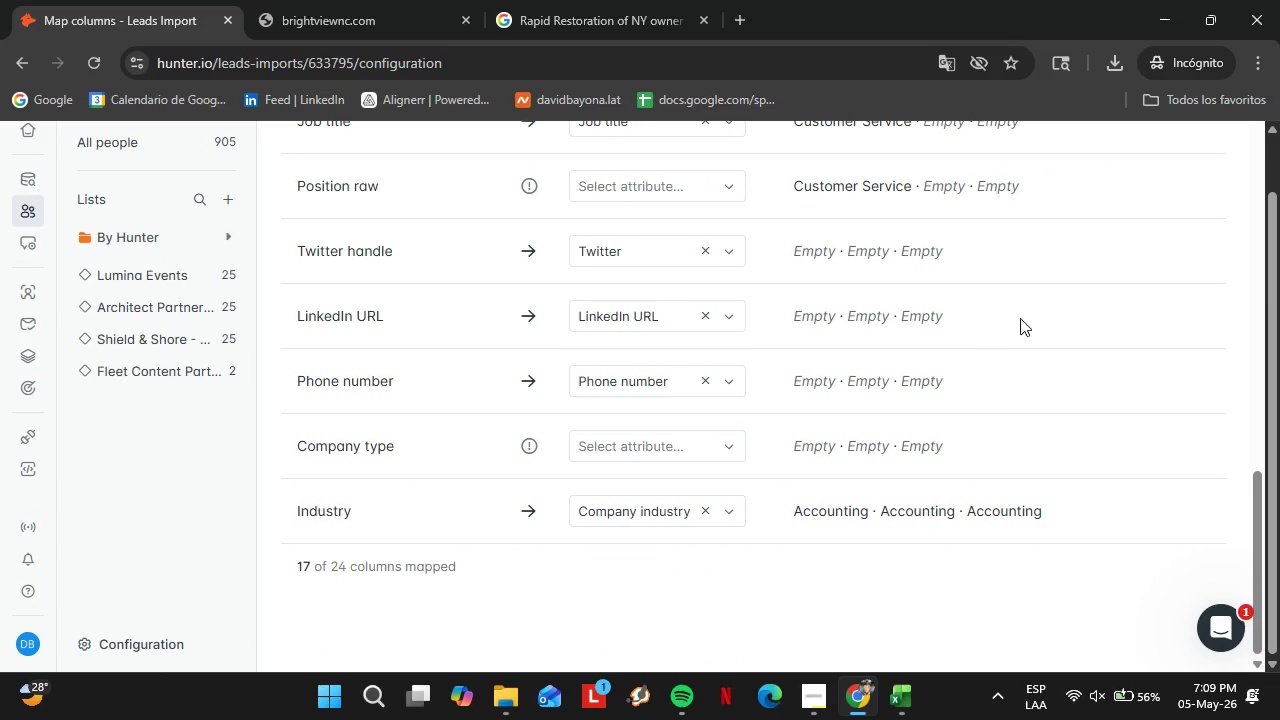 
scroll: coordinate [1197, 259], scroll_direction: up, amount: 19.0
 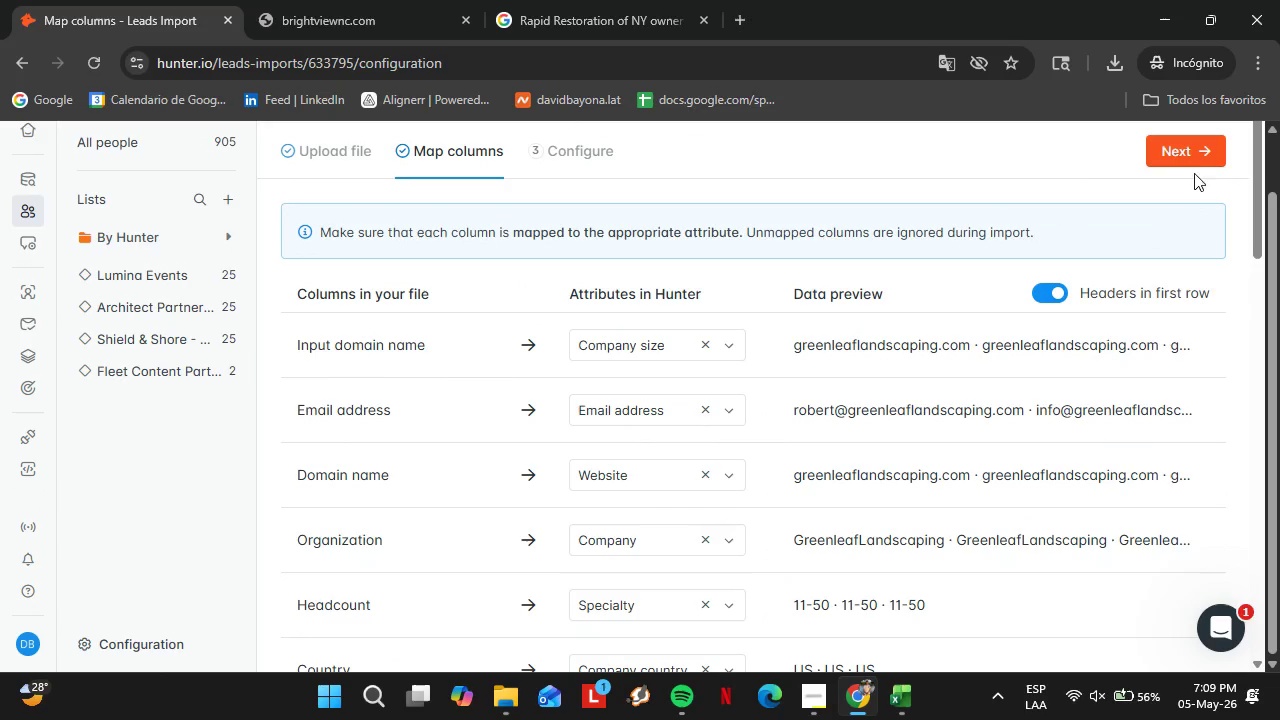 
left_click([1195, 154])
 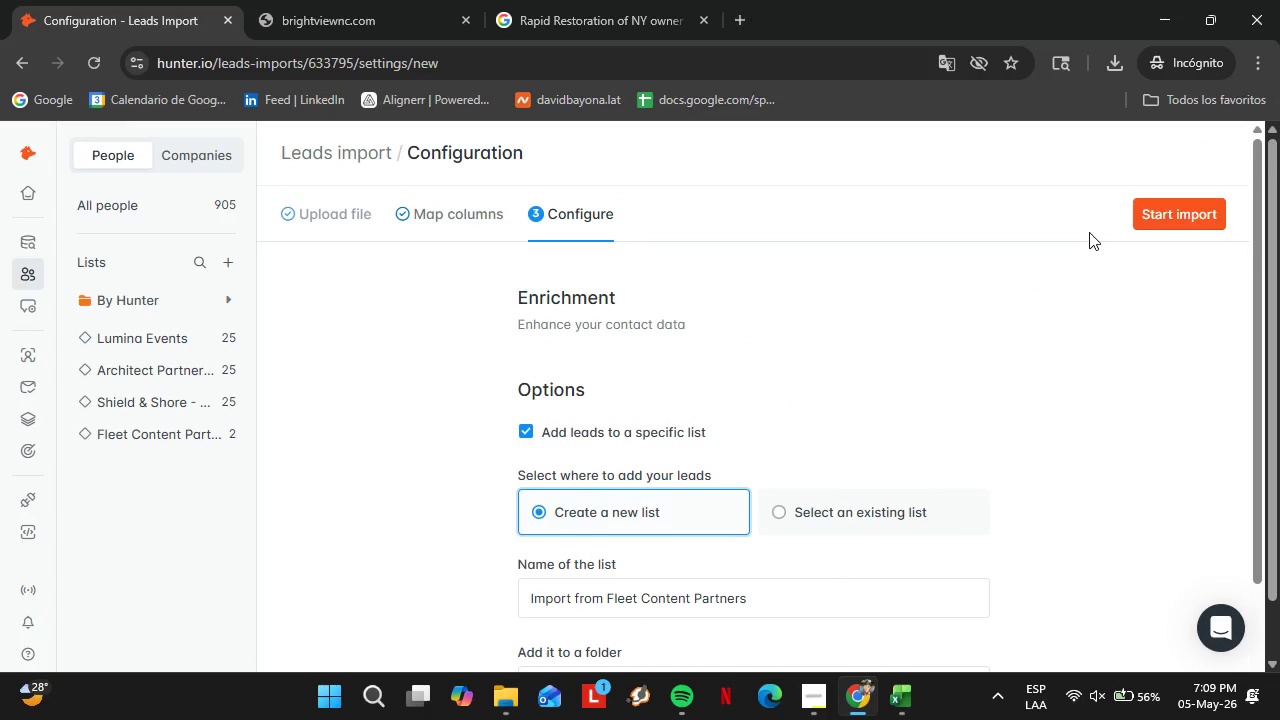 
left_click([1185, 215])
 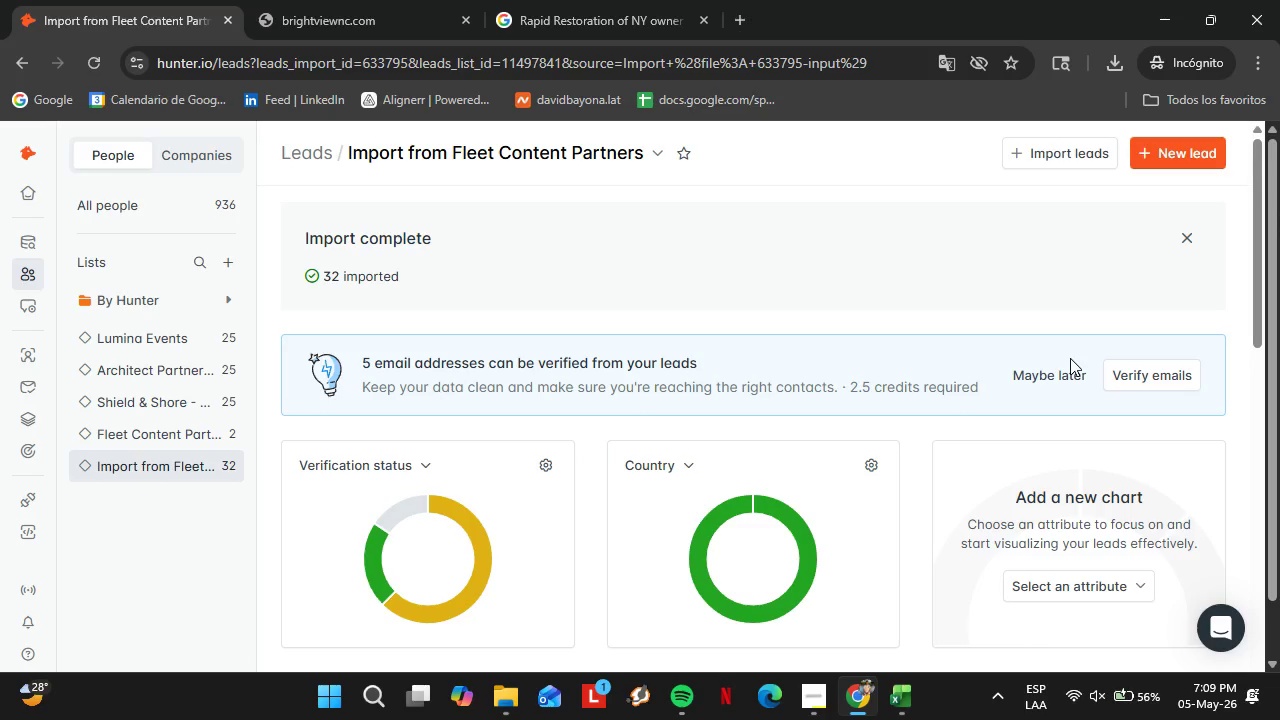 
wait(26.27)
 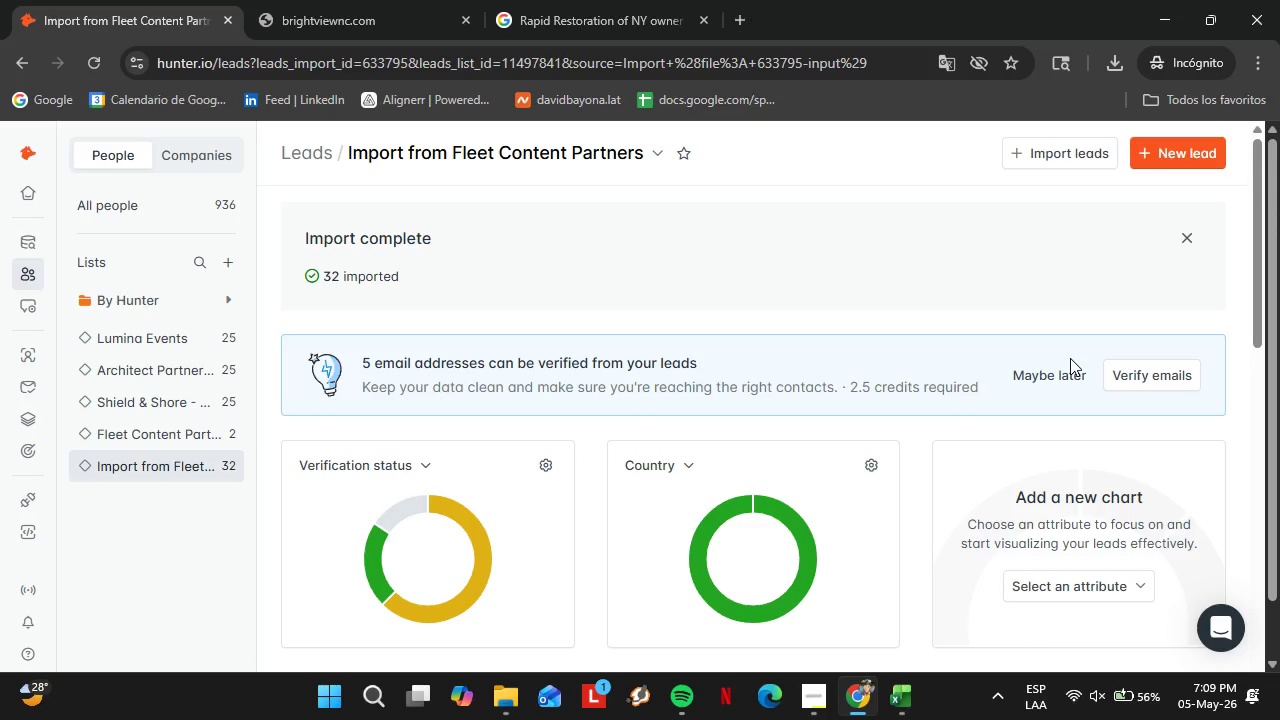 
scroll: coordinate [620, 542], scroll_direction: down, amount: 17.0
 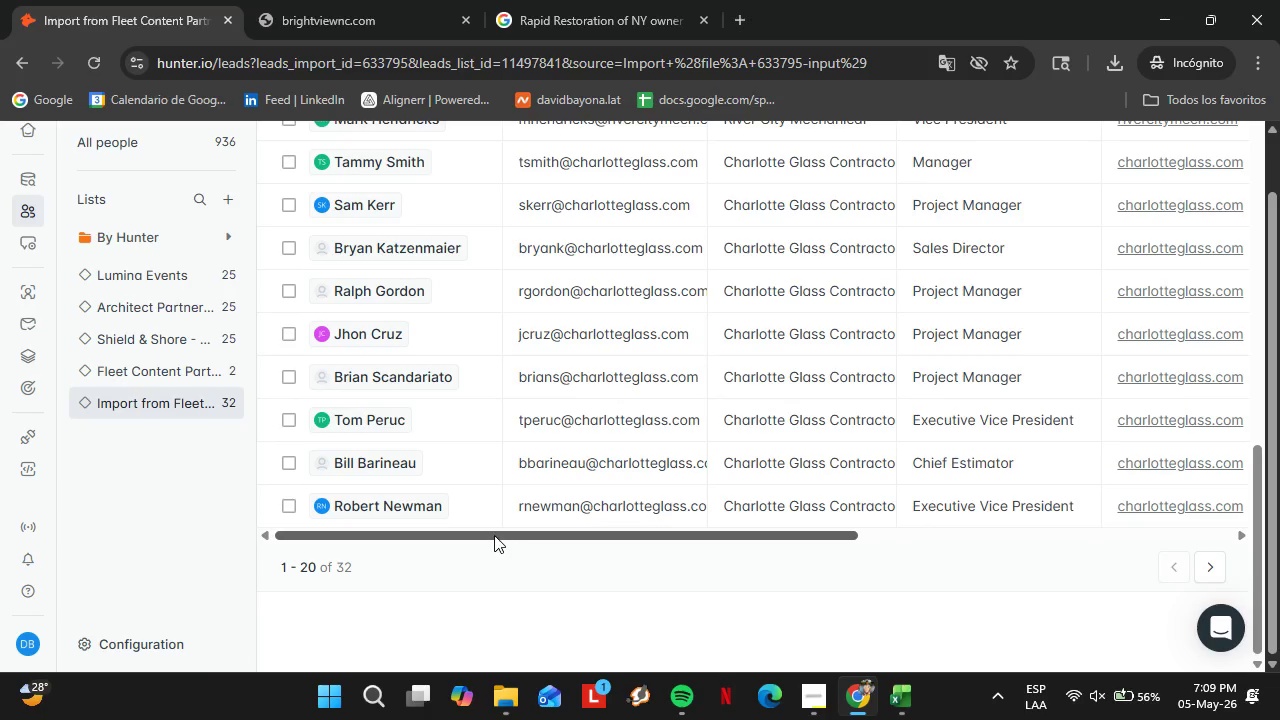 
left_click_drag(start_coordinate=[492, 535], to_coordinate=[920, 539])
 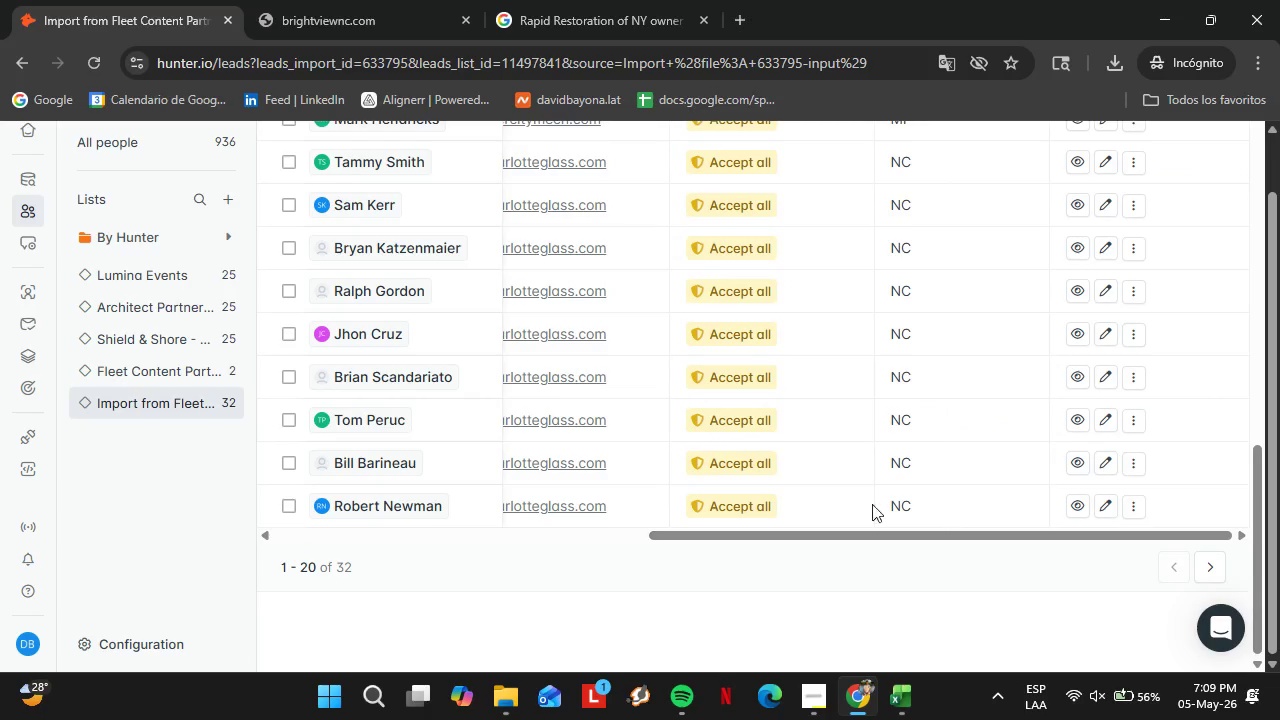 
scroll: coordinate [802, 442], scroll_direction: up, amount: 6.0
 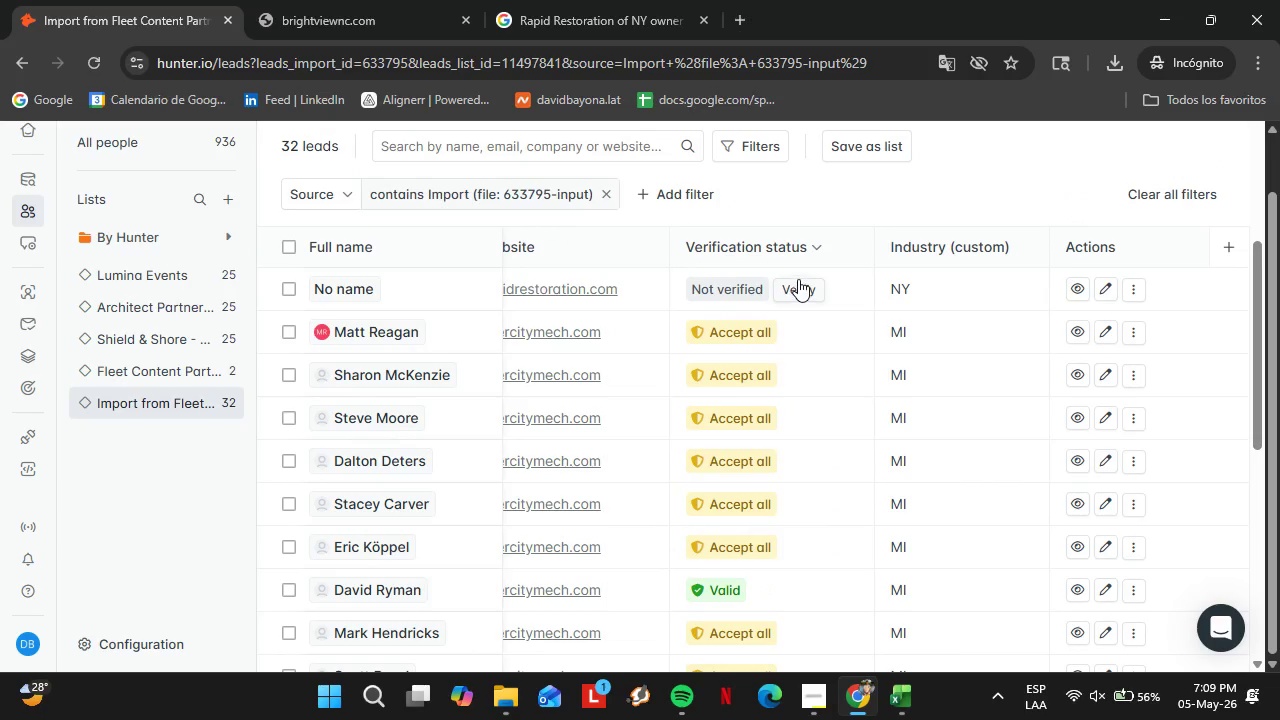 
left_click([798, 279])
 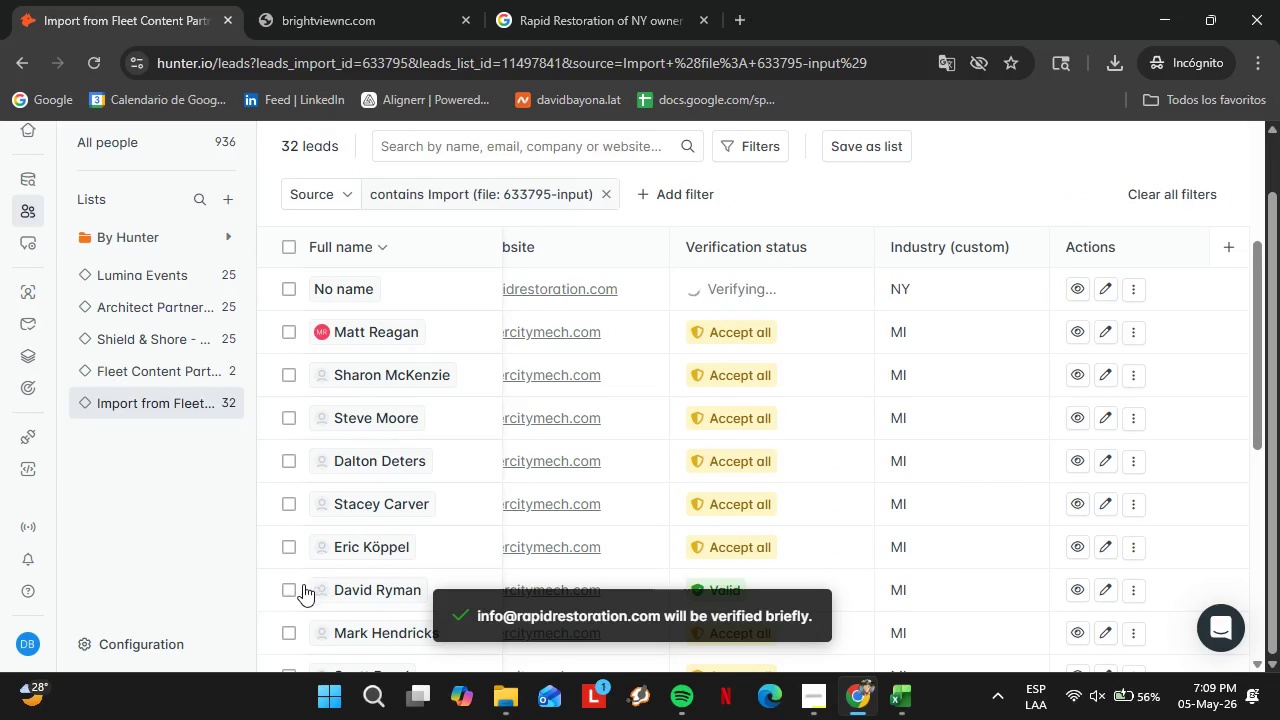 
left_click([282, 589])
 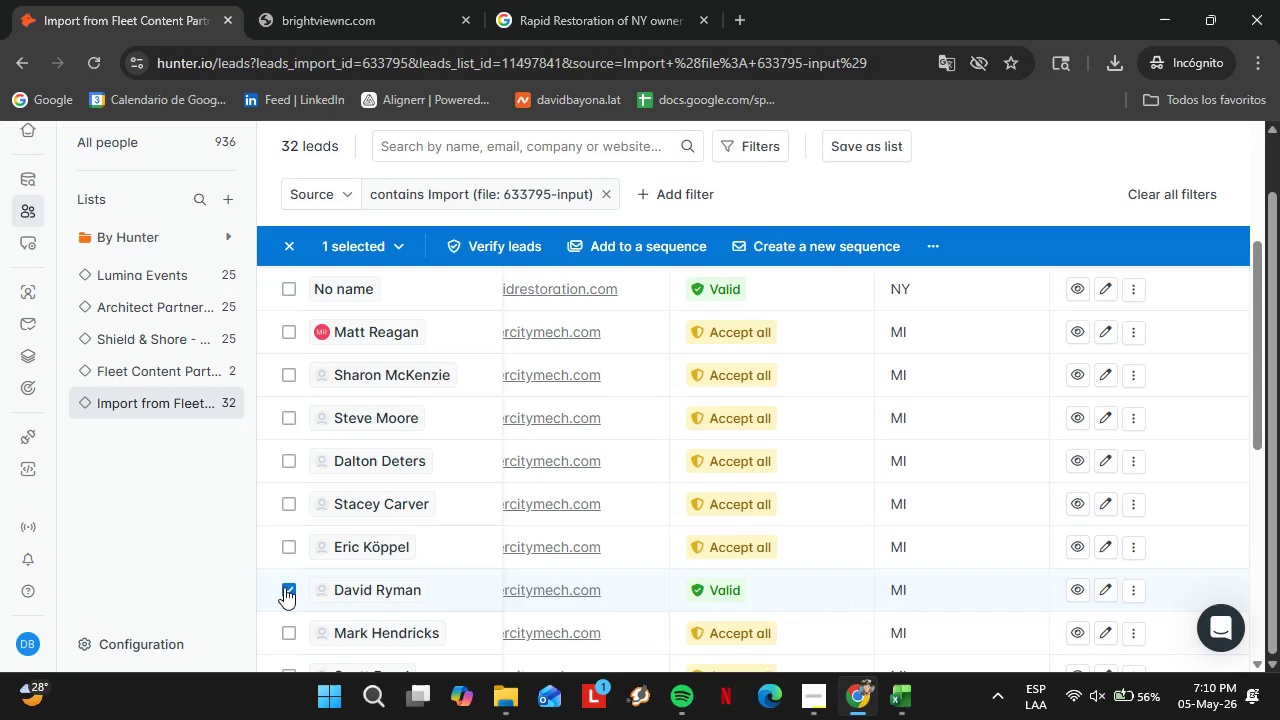 
wait(14.36)
 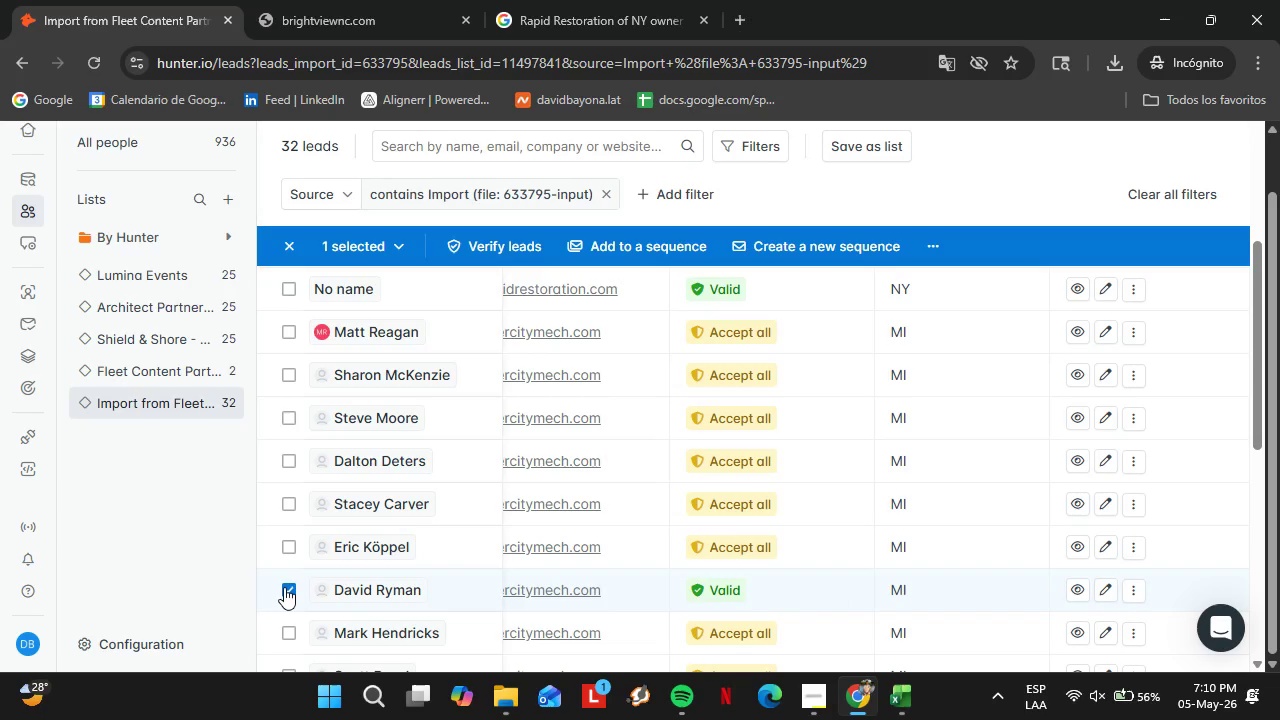 
left_click([284, 282])
 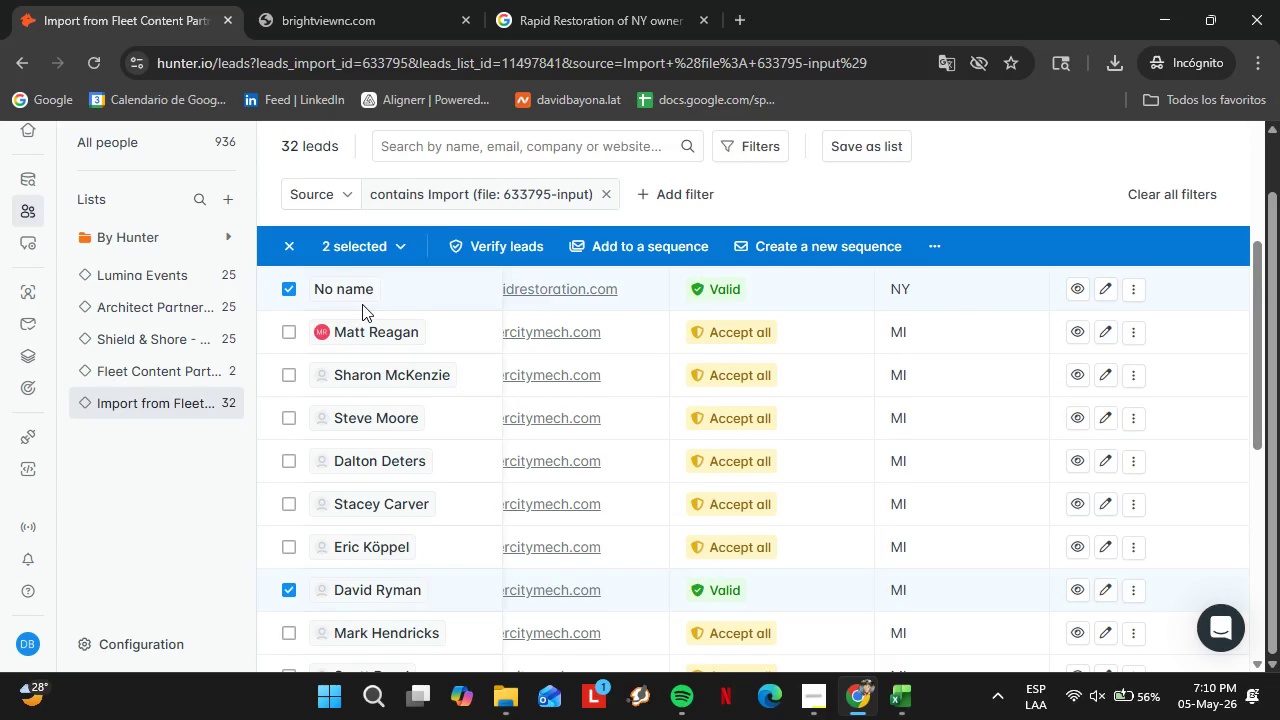 
scroll: coordinate [806, 430], scroll_direction: down, amount: 1.0
 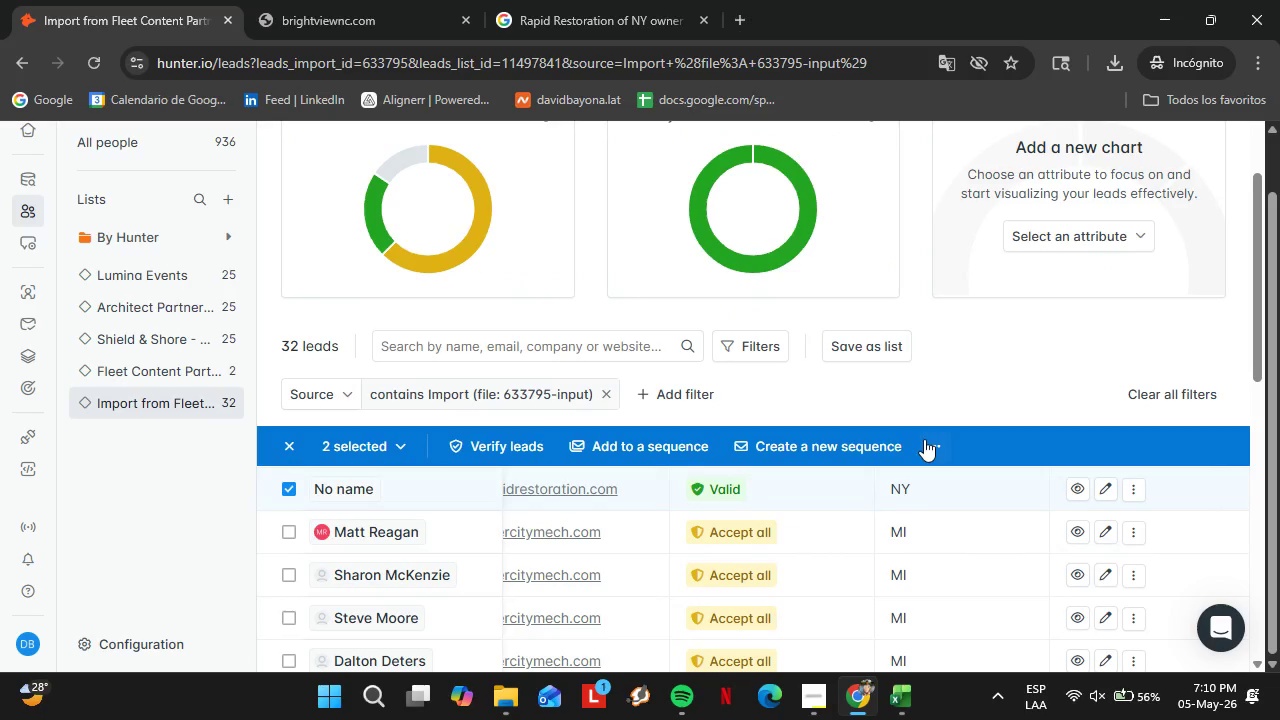 
left_click([927, 444])
 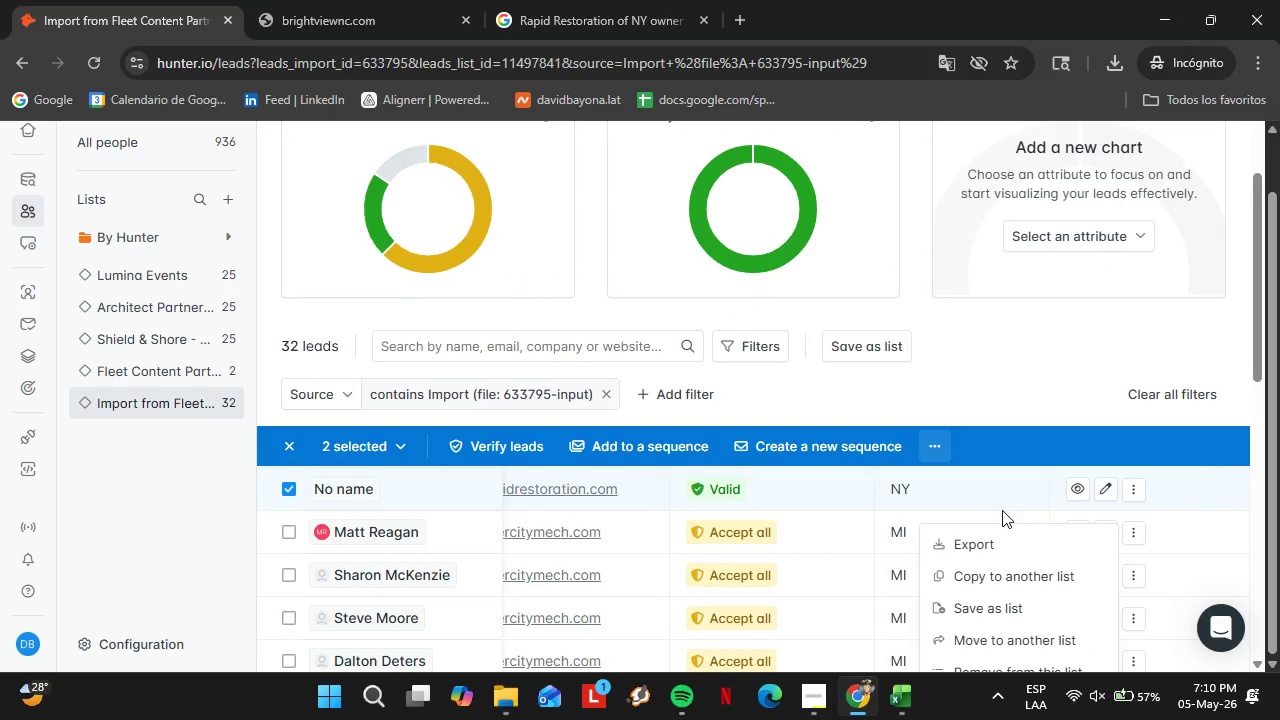 
scroll: coordinate [1000, 512], scroll_direction: down, amount: 1.0
 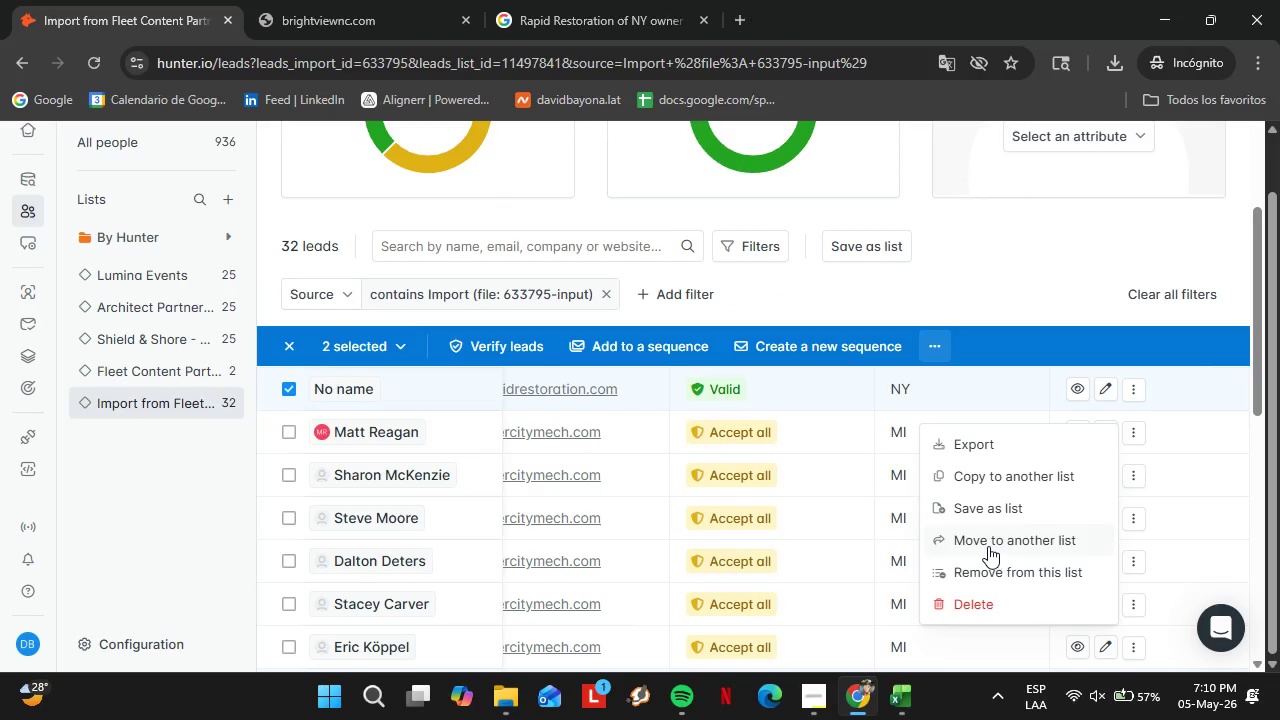 
left_click([985, 545])
 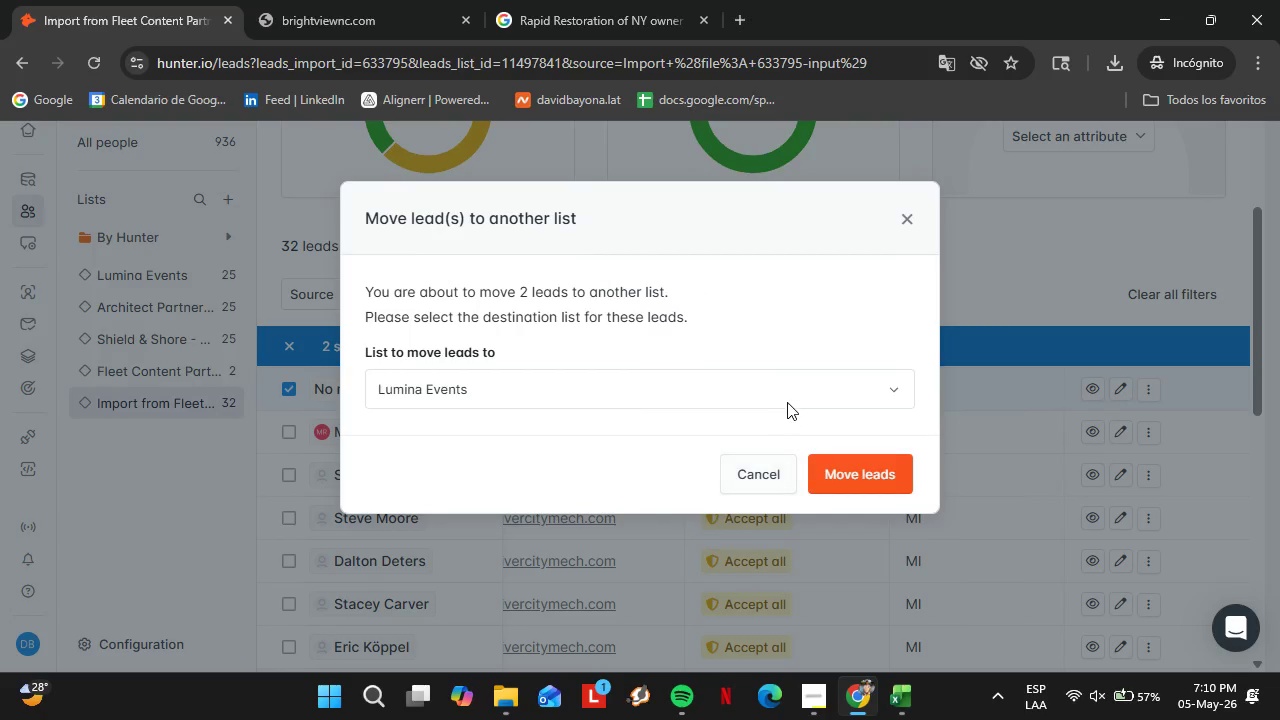 
left_click([764, 399])
 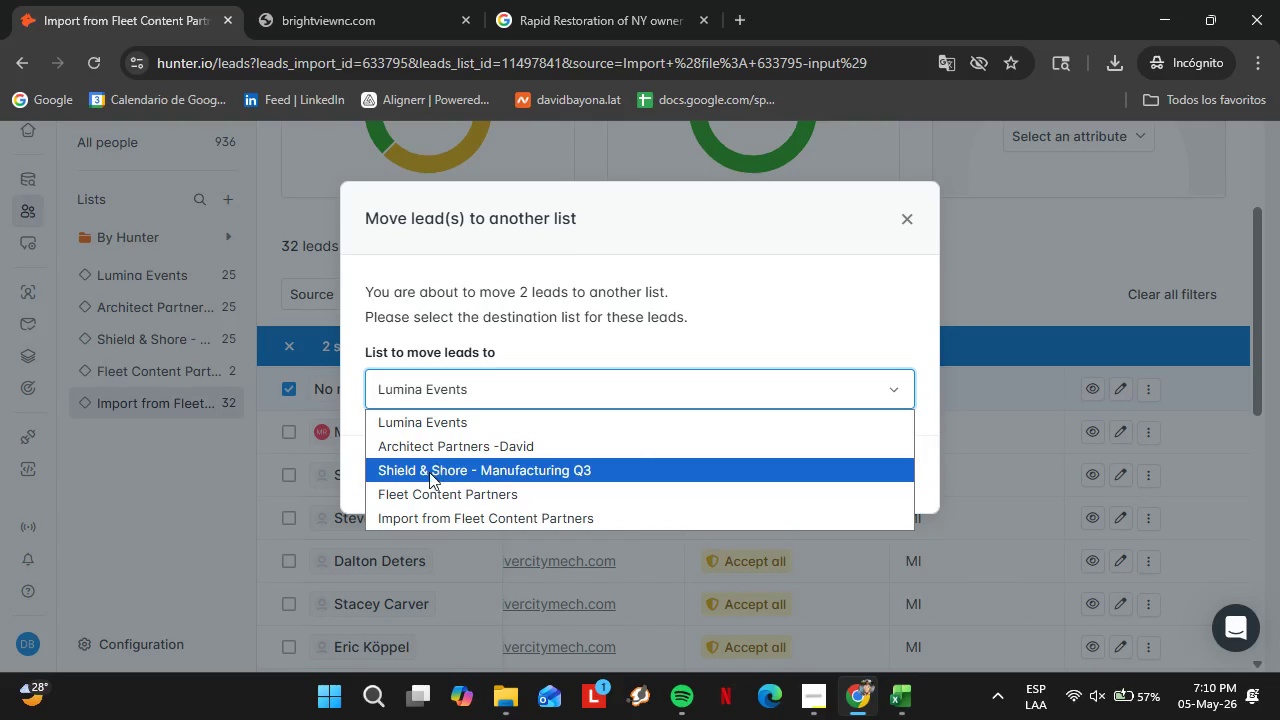 
left_click([450, 492])
 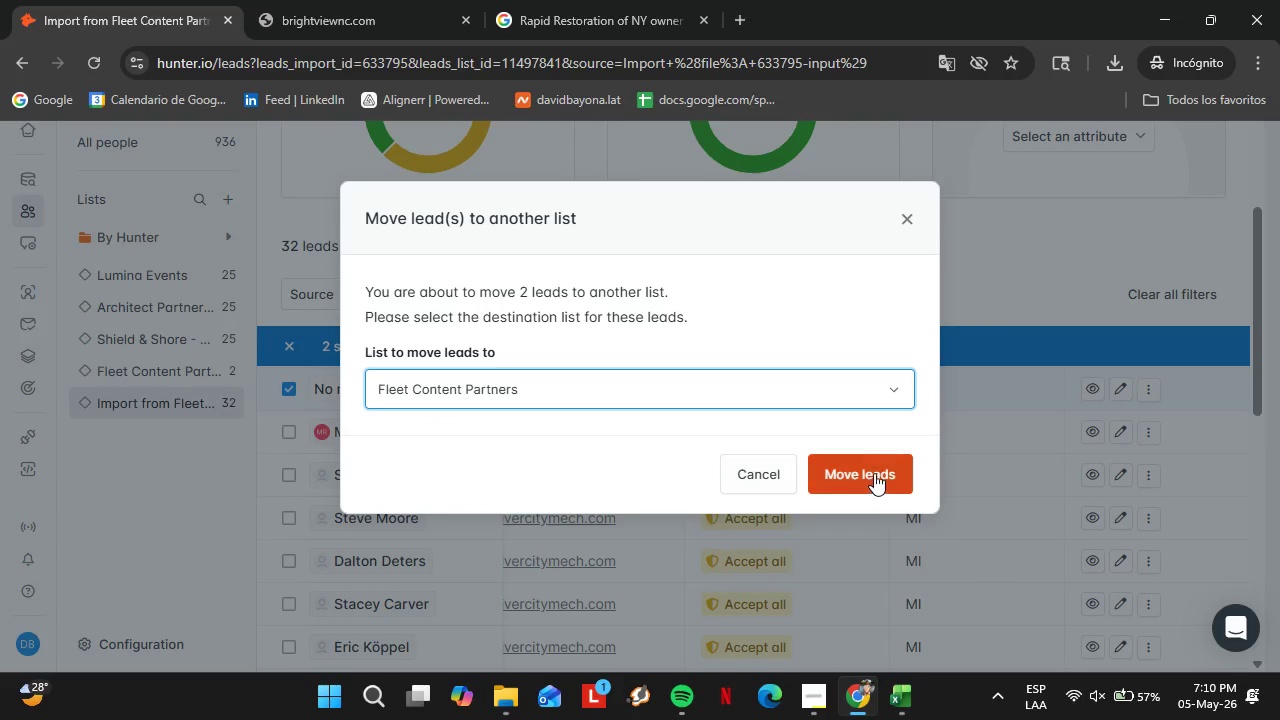 
scroll: coordinate [425, 478], scroll_direction: down, amount: 1.0
 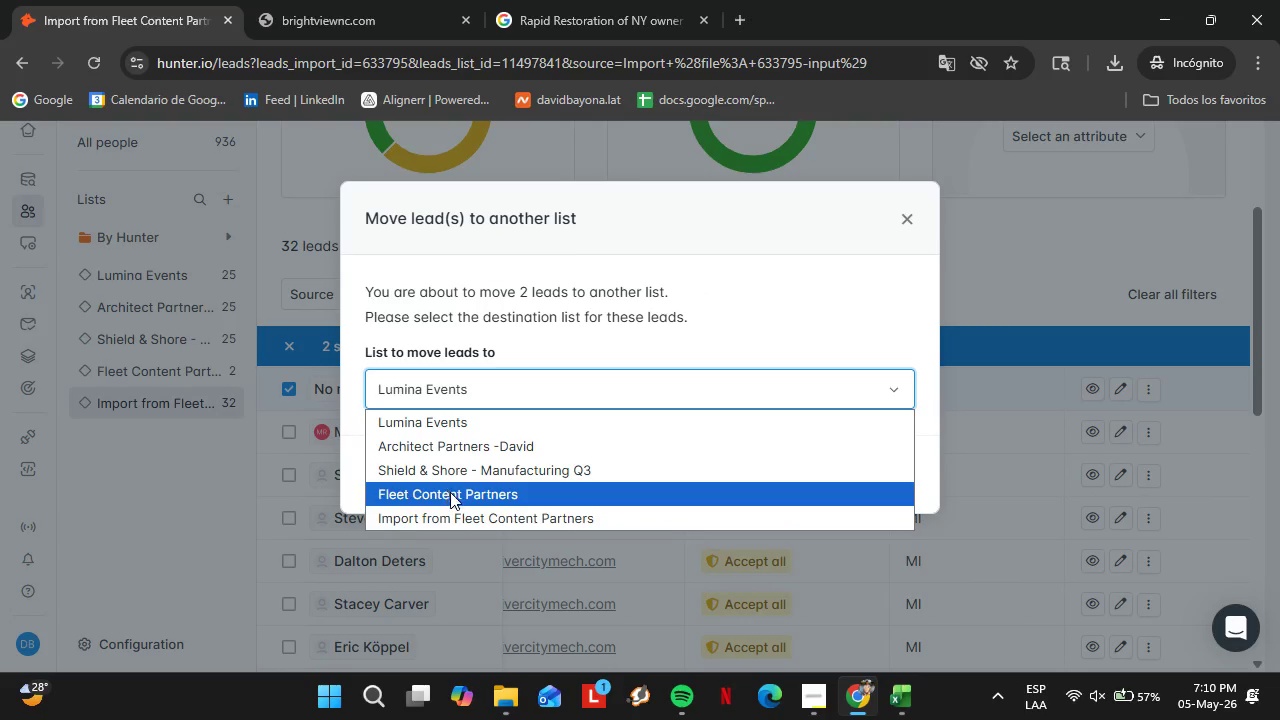 
left_click([875, 473])
 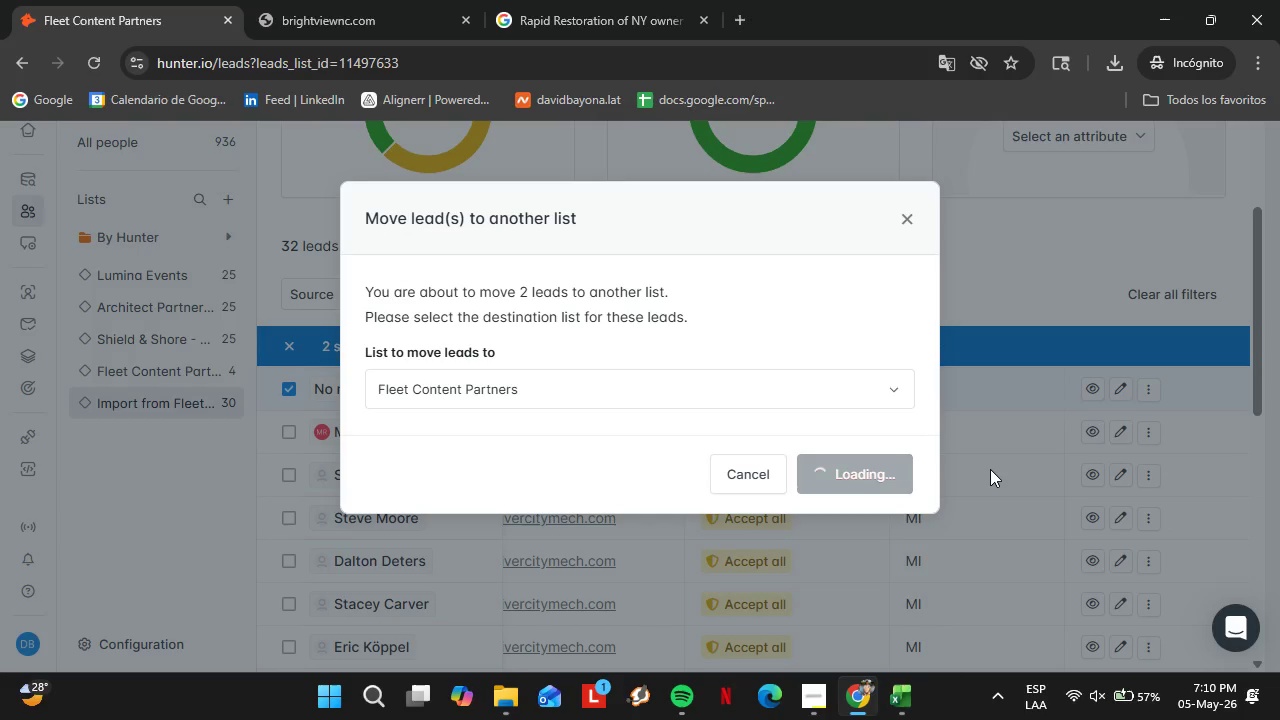 
scroll: coordinate [778, 480], scroll_direction: down, amount: 8.0
 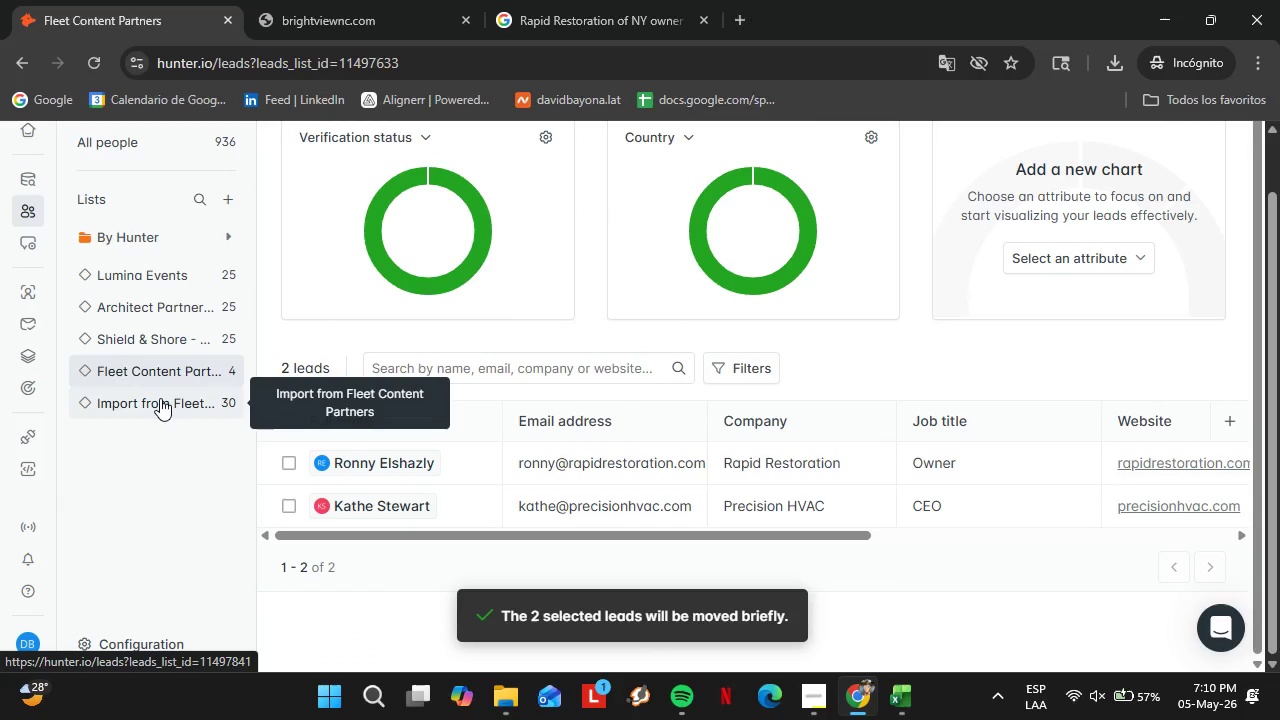 
left_click([160, 398])
 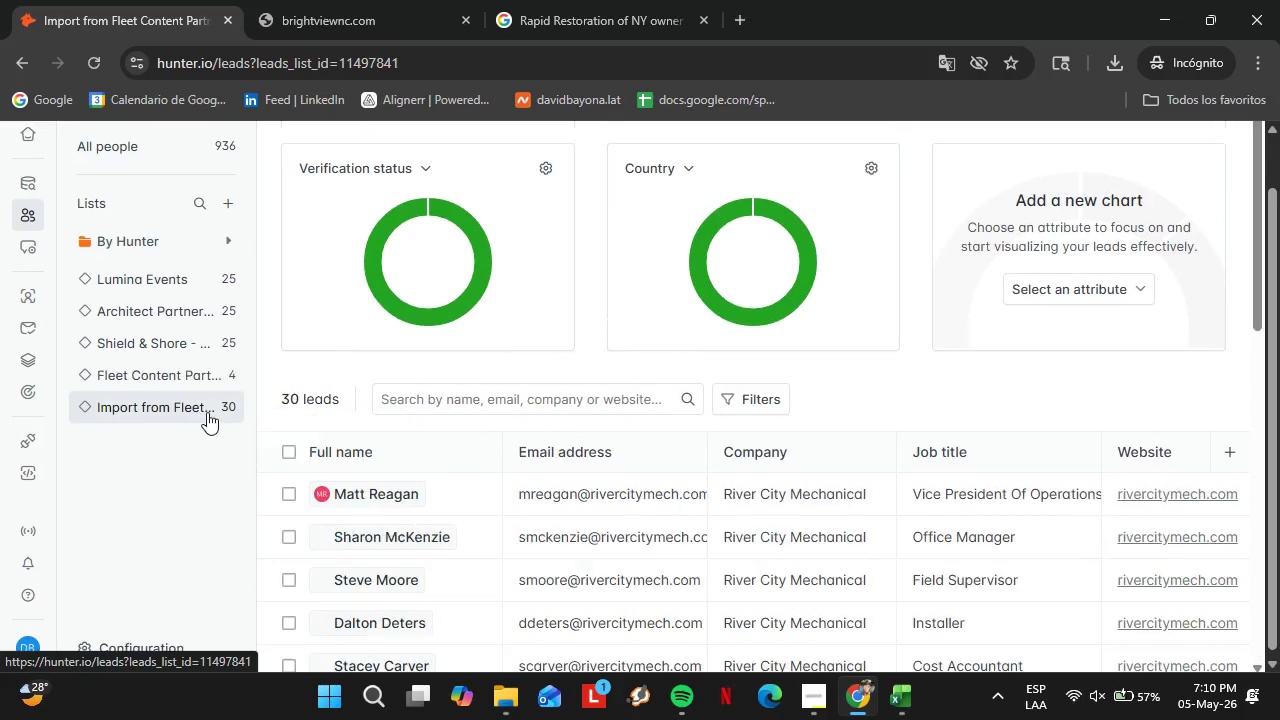 
scroll: coordinate [759, 434], scroll_direction: down, amount: 9.0
 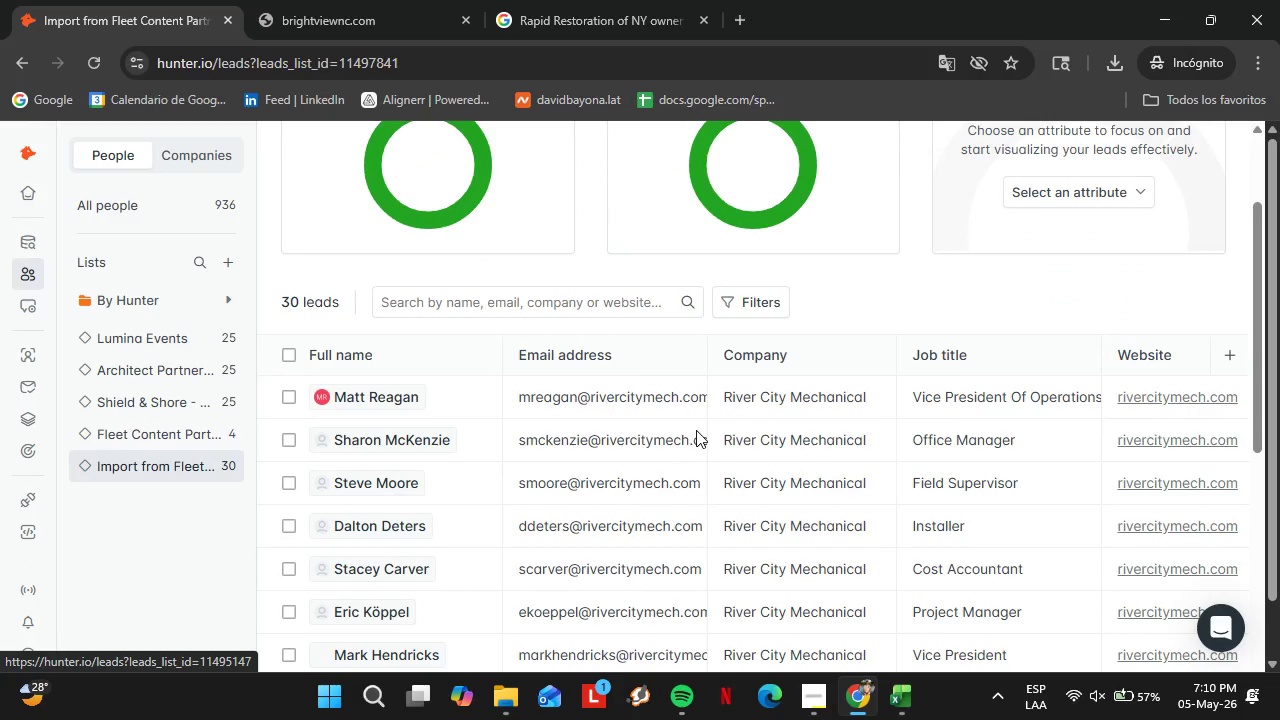 
left_click_drag(start_coordinate=[669, 536], to_coordinate=[555, 549])
 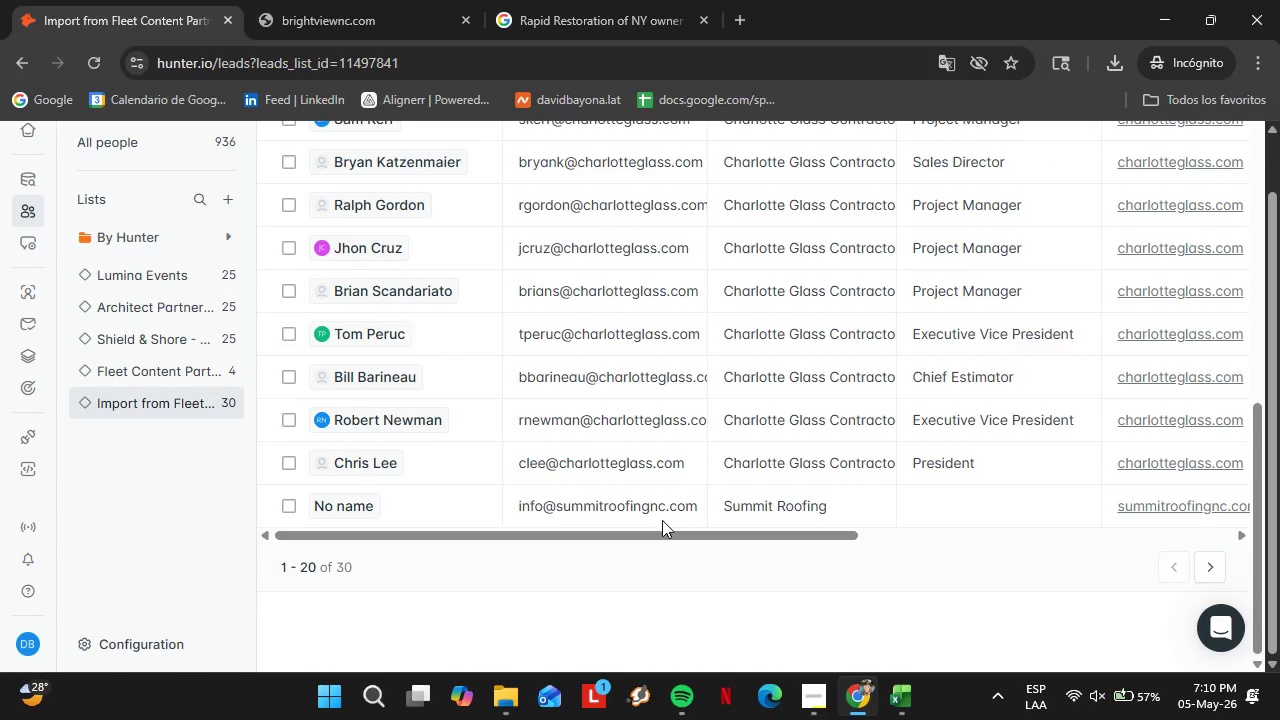 
scroll: coordinate [820, 525], scroll_direction: down, amount: 4.0
 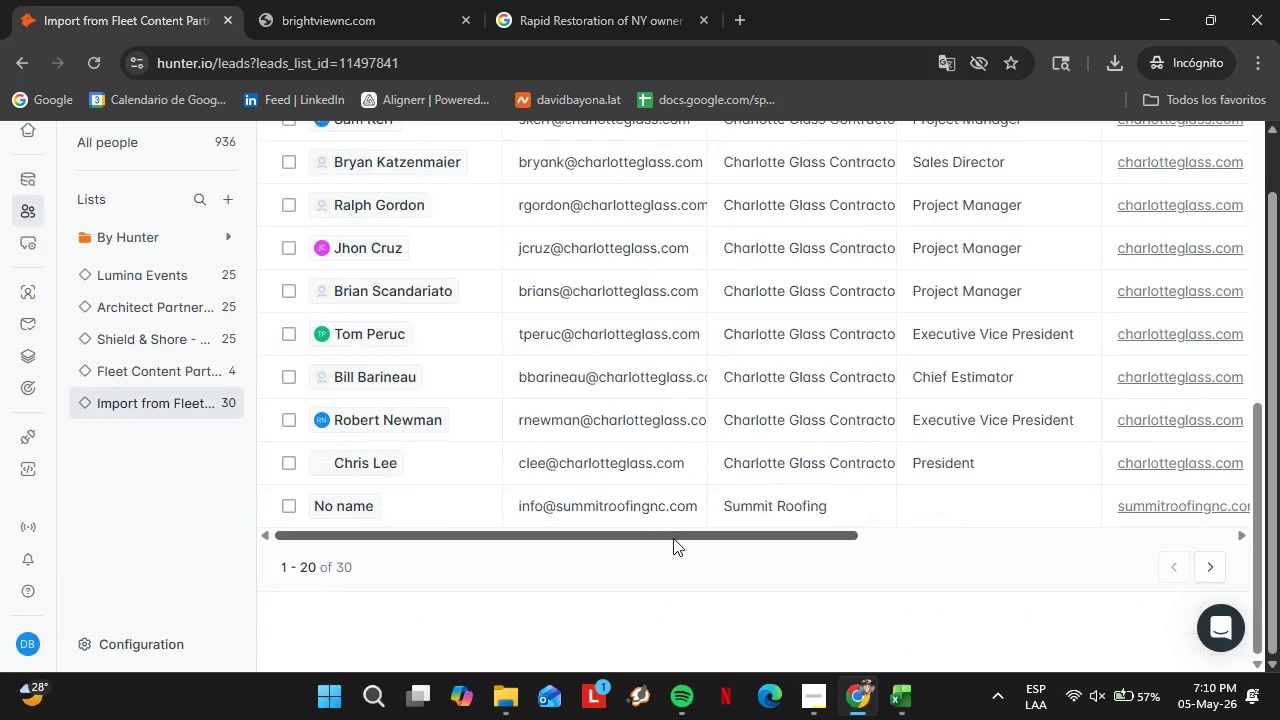 
scroll: coordinate [841, 481], scroll_direction: up, amount: 3.0
 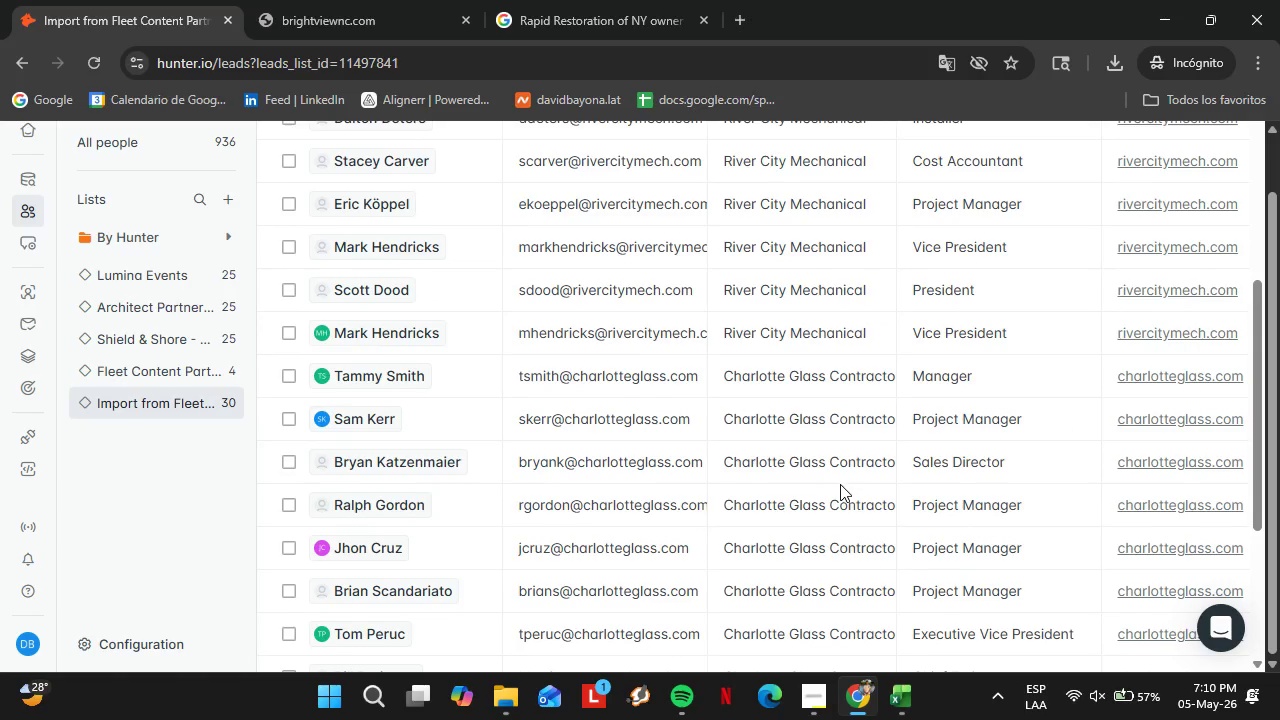 
scroll: coordinate [840, 484], scroll_direction: down, amount: 4.0
 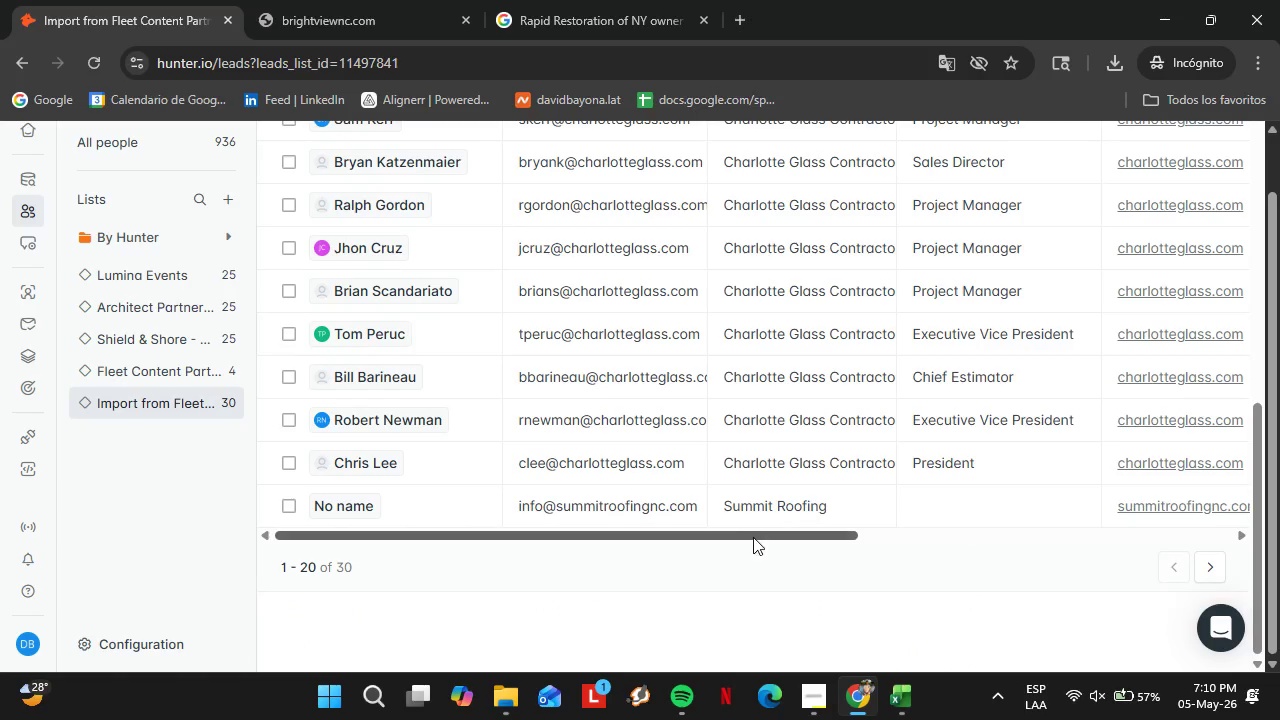 
left_click_drag(start_coordinate=[750, 538], to_coordinate=[913, 523])
 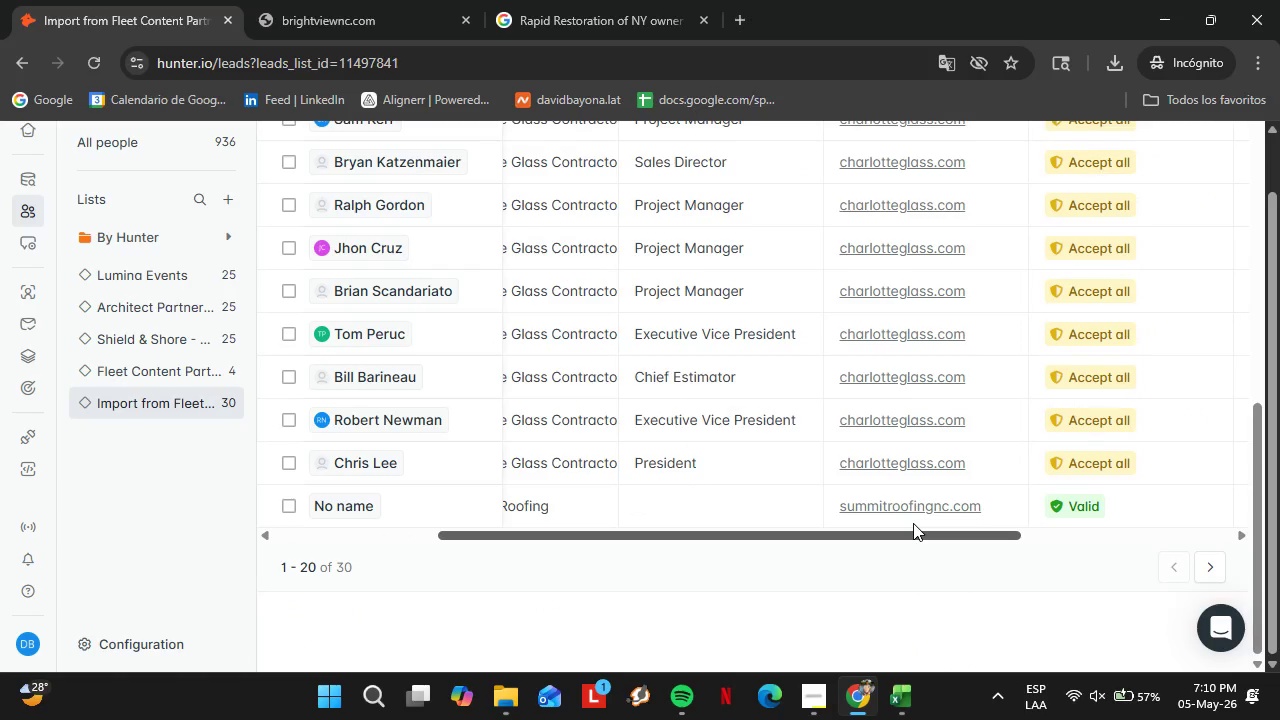 
scroll: coordinate [956, 520], scroll_direction: down, amount: 9.0
 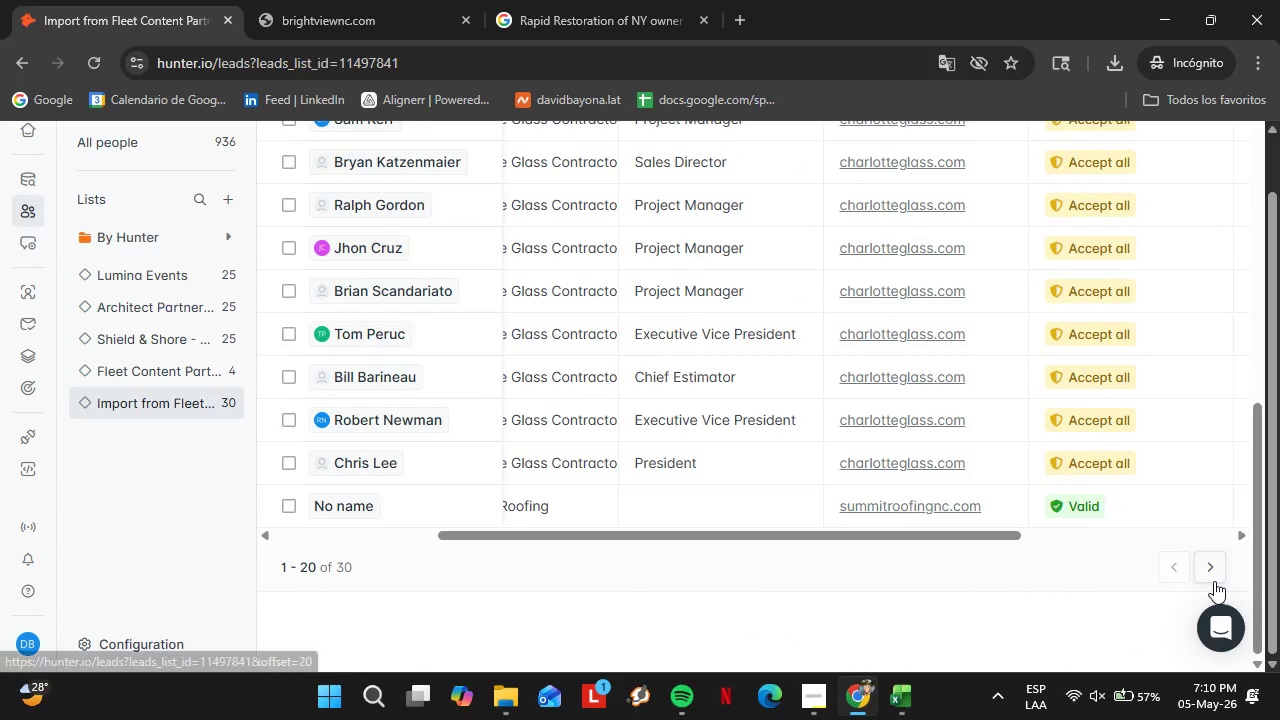 
left_click([1214, 581])
 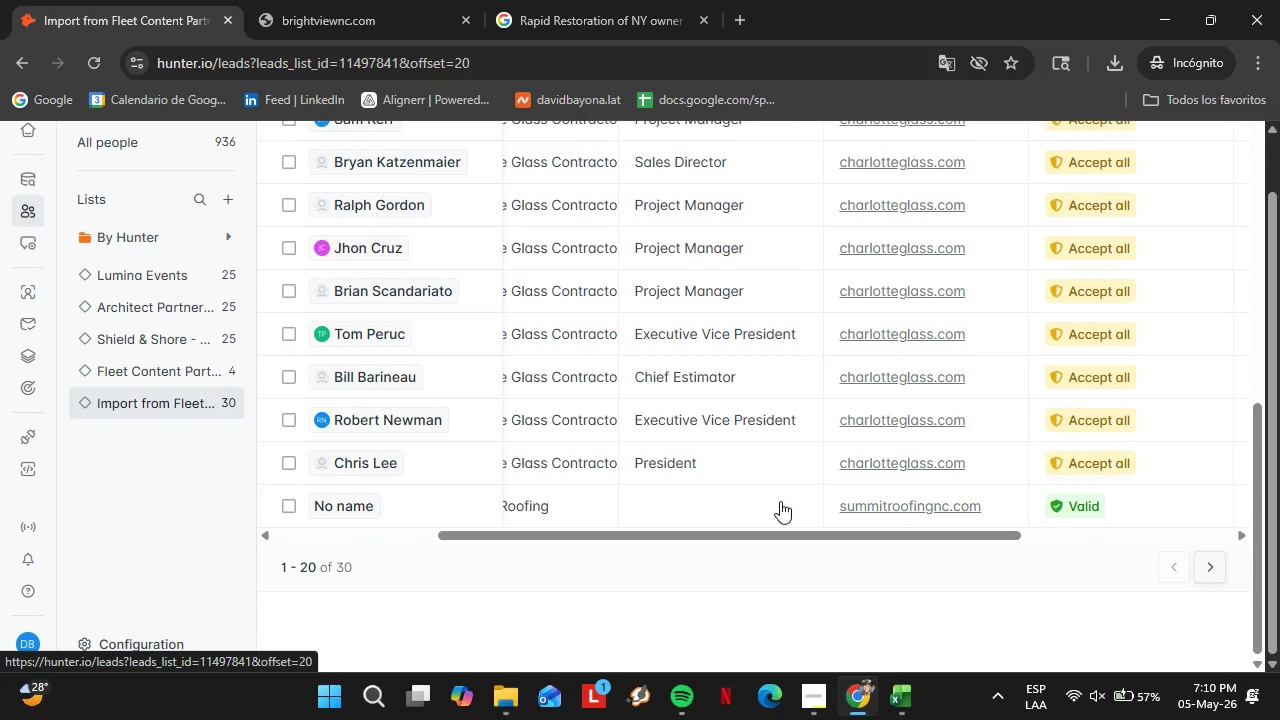 
scroll: coordinate [694, 513], scroll_direction: down, amount: 6.0
 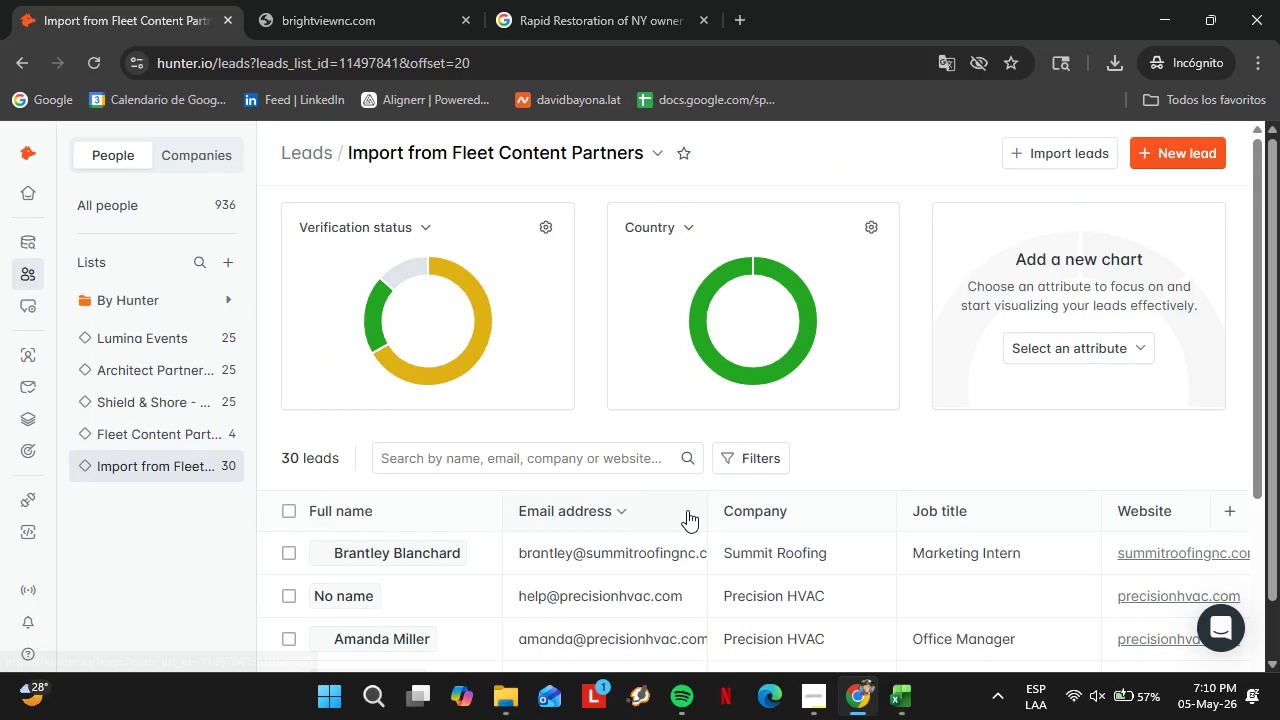 
left_click_drag(start_coordinate=[664, 536], to_coordinate=[559, 552])
 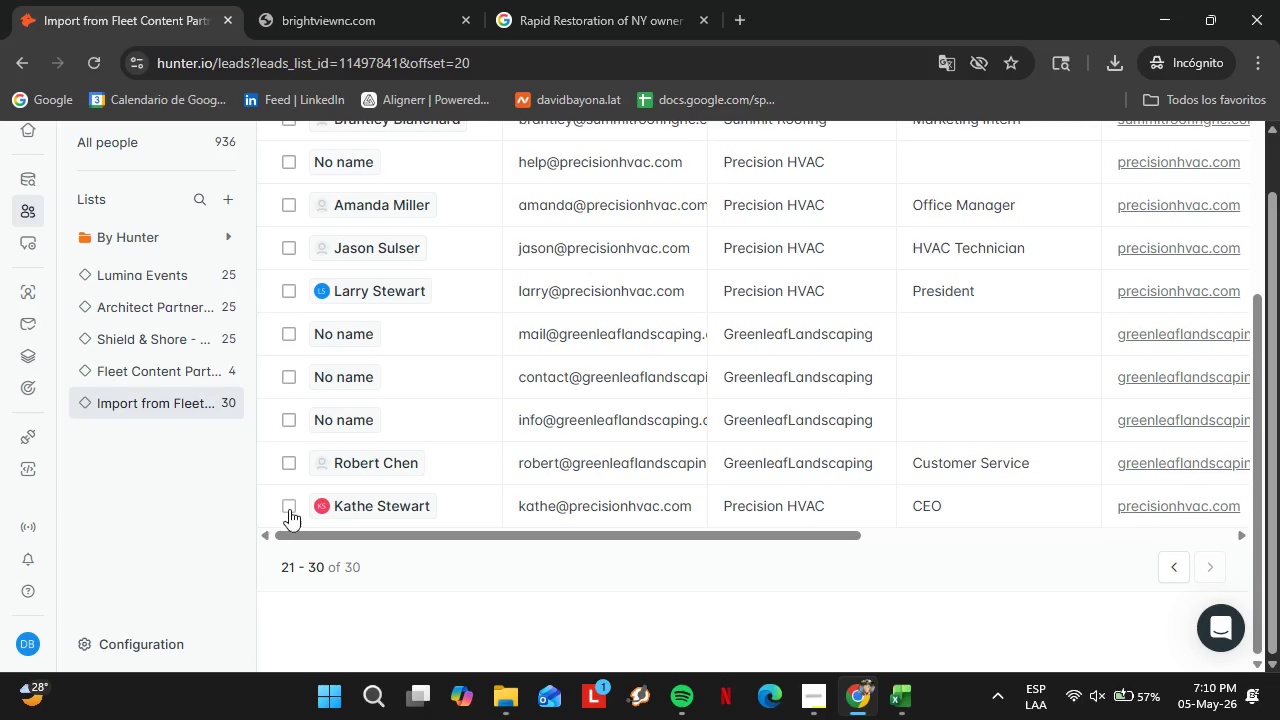 
scroll: coordinate [697, 513], scroll_direction: down, amount: 5.0
 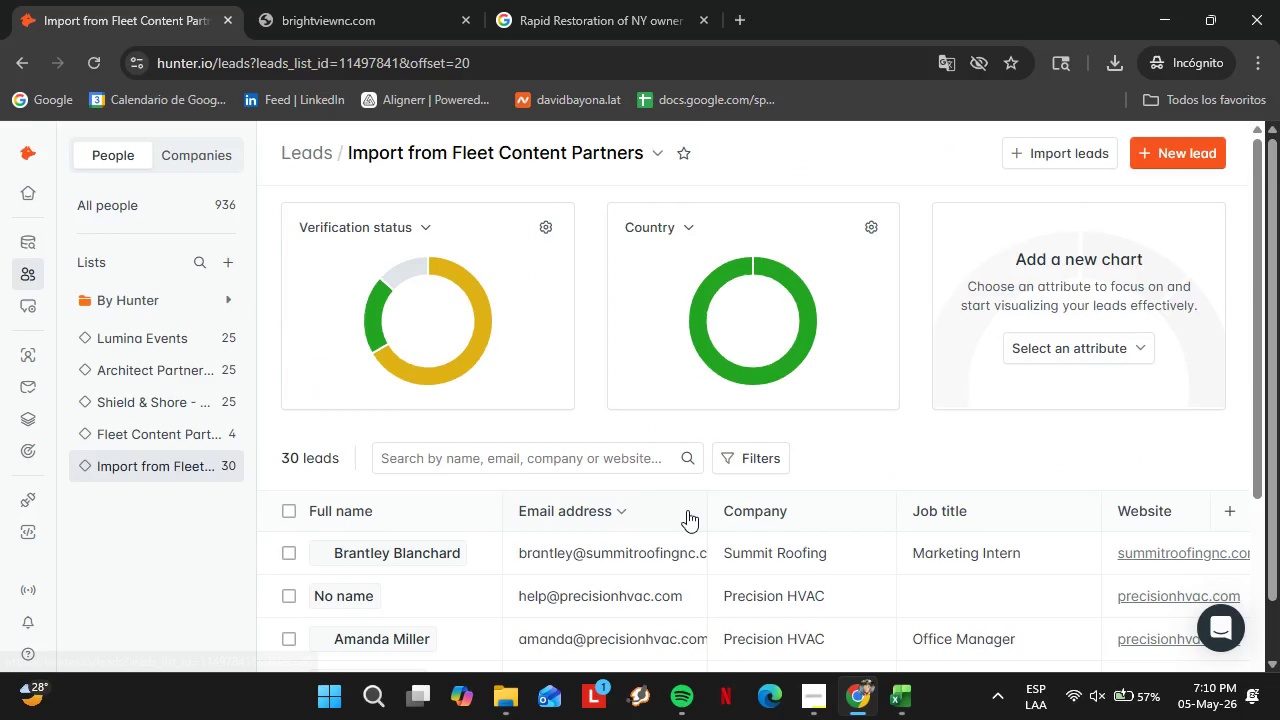 
left_click([289, 508])
 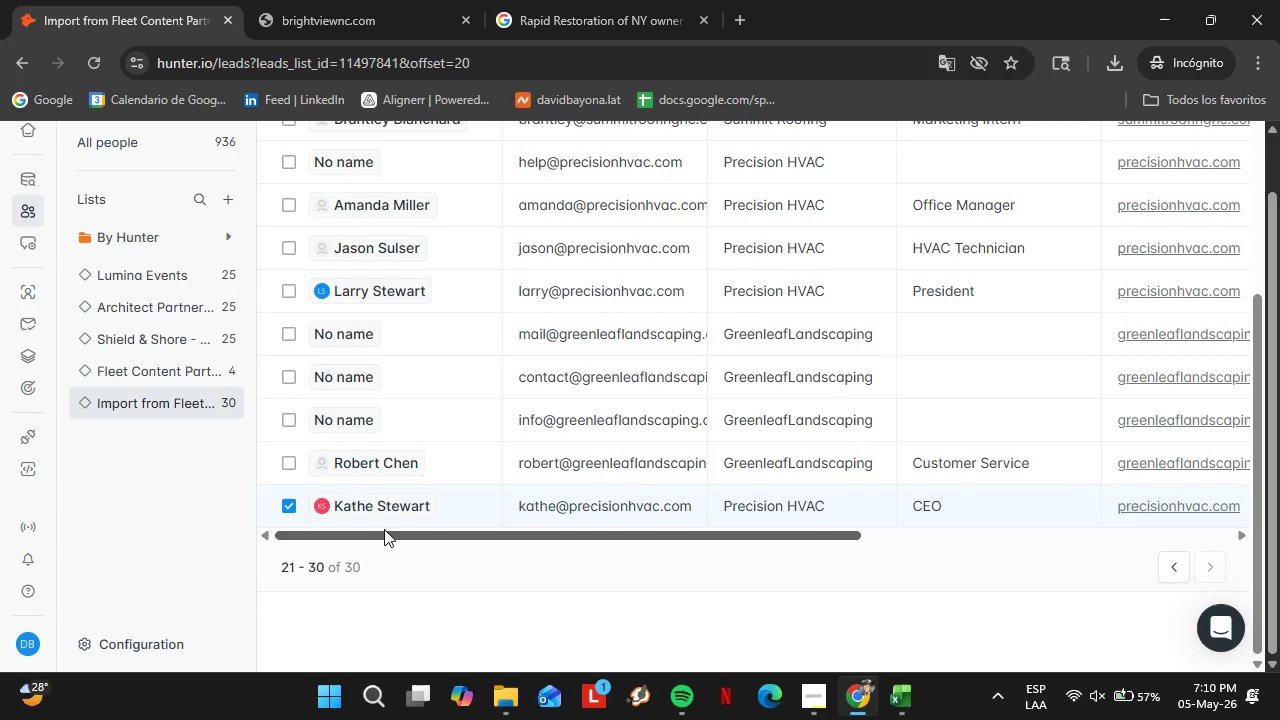 
left_click_drag(start_coordinate=[399, 532], to_coordinate=[587, 536])
 